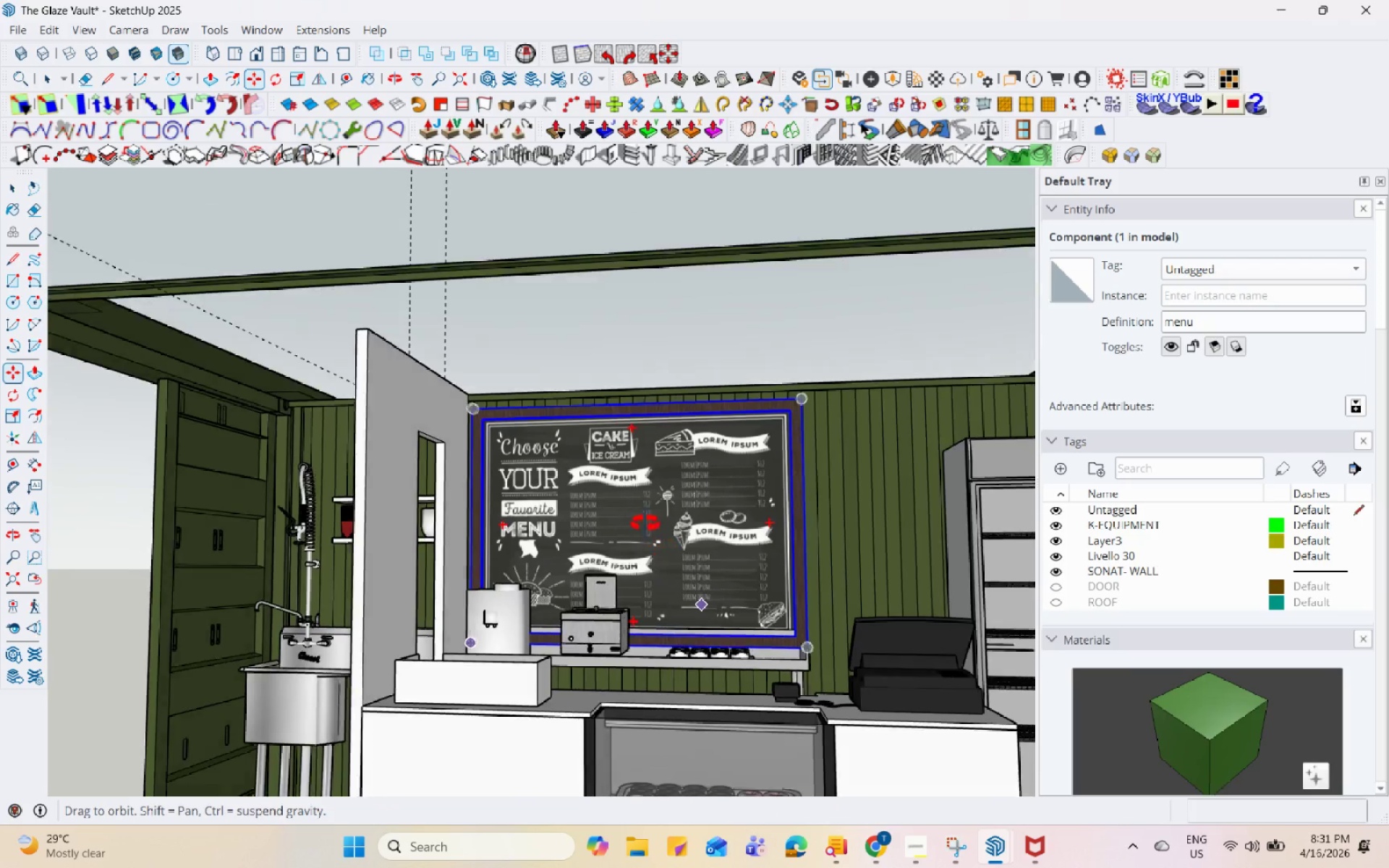 
key(S)
 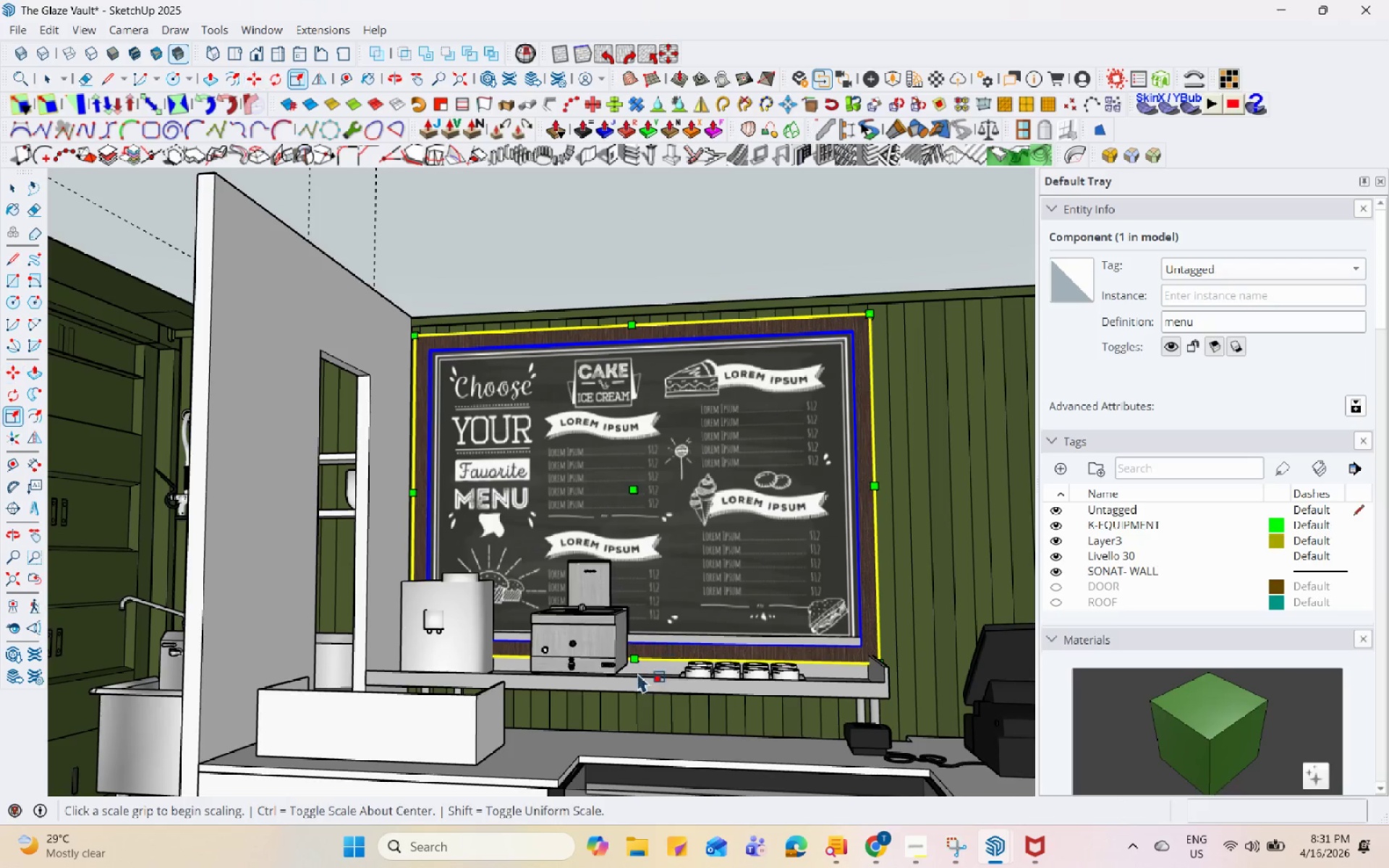 
scroll: coordinate [646, 661], scroll_direction: up, amount: 17.0
 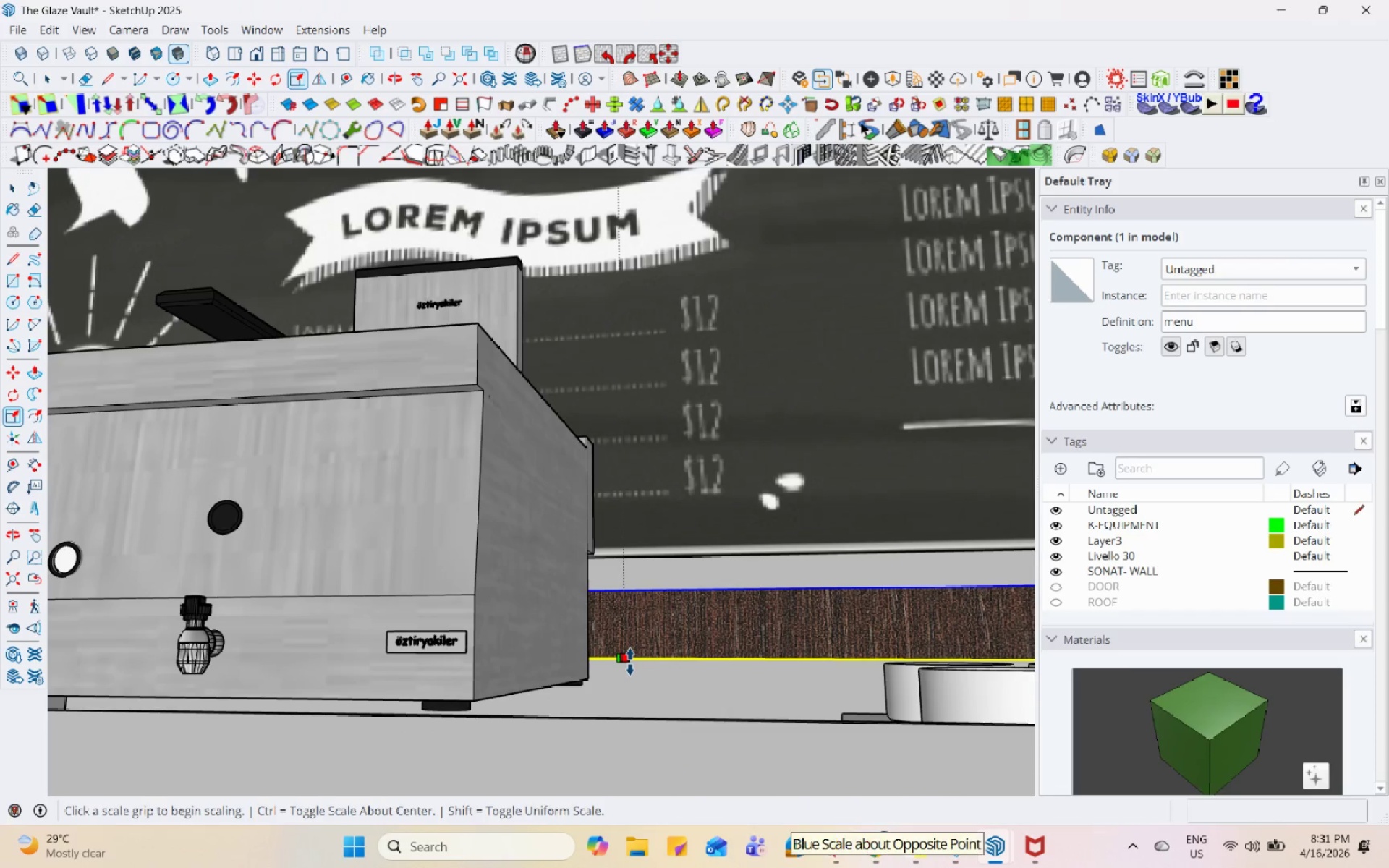 
scroll: coordinate [702, 504], scroll_direction: down, amount: 14.0
 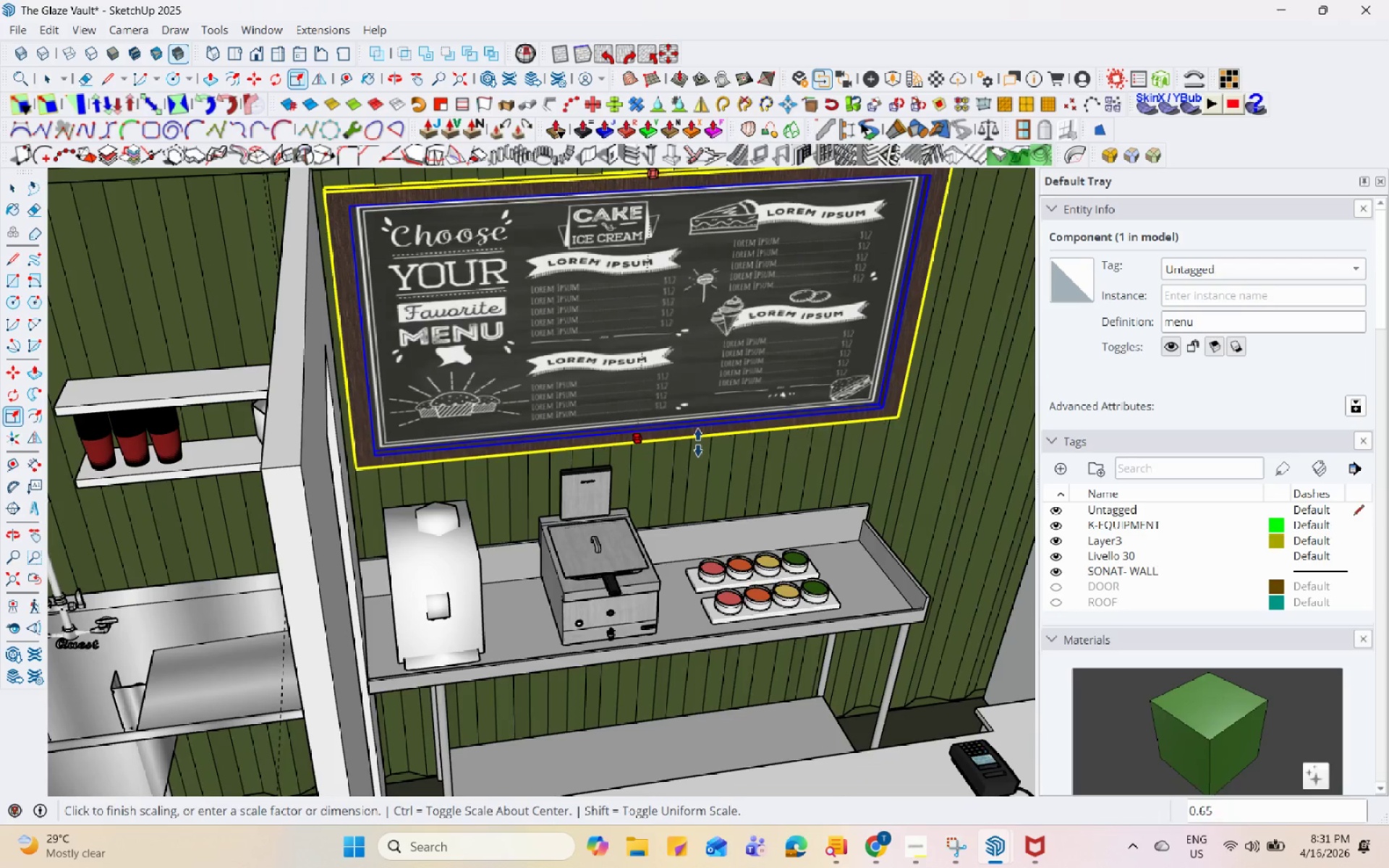 
left_click([701, 438])
 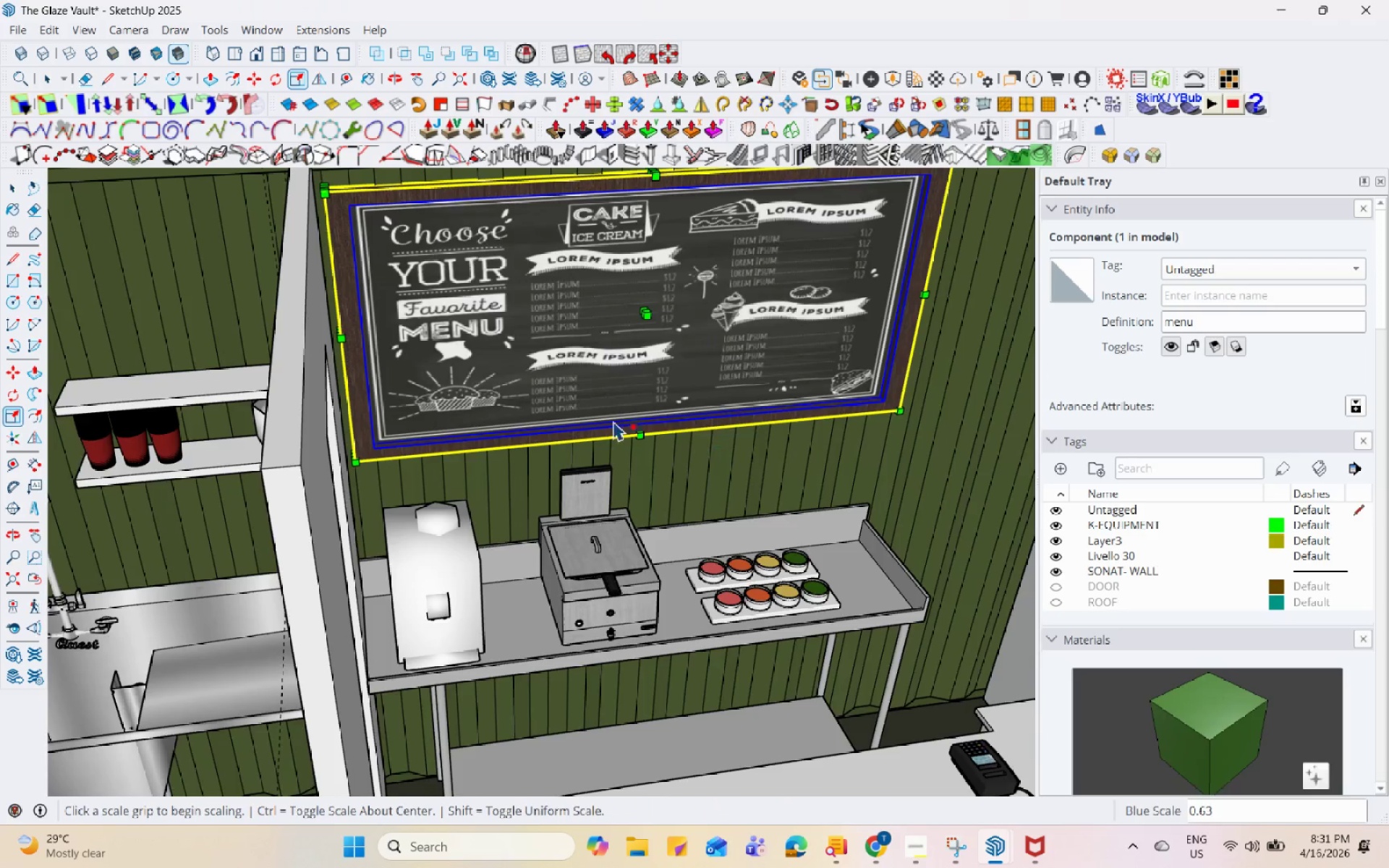 
scroll: coordinate [487, 412], scroll_direction: down, amount: 6.0
 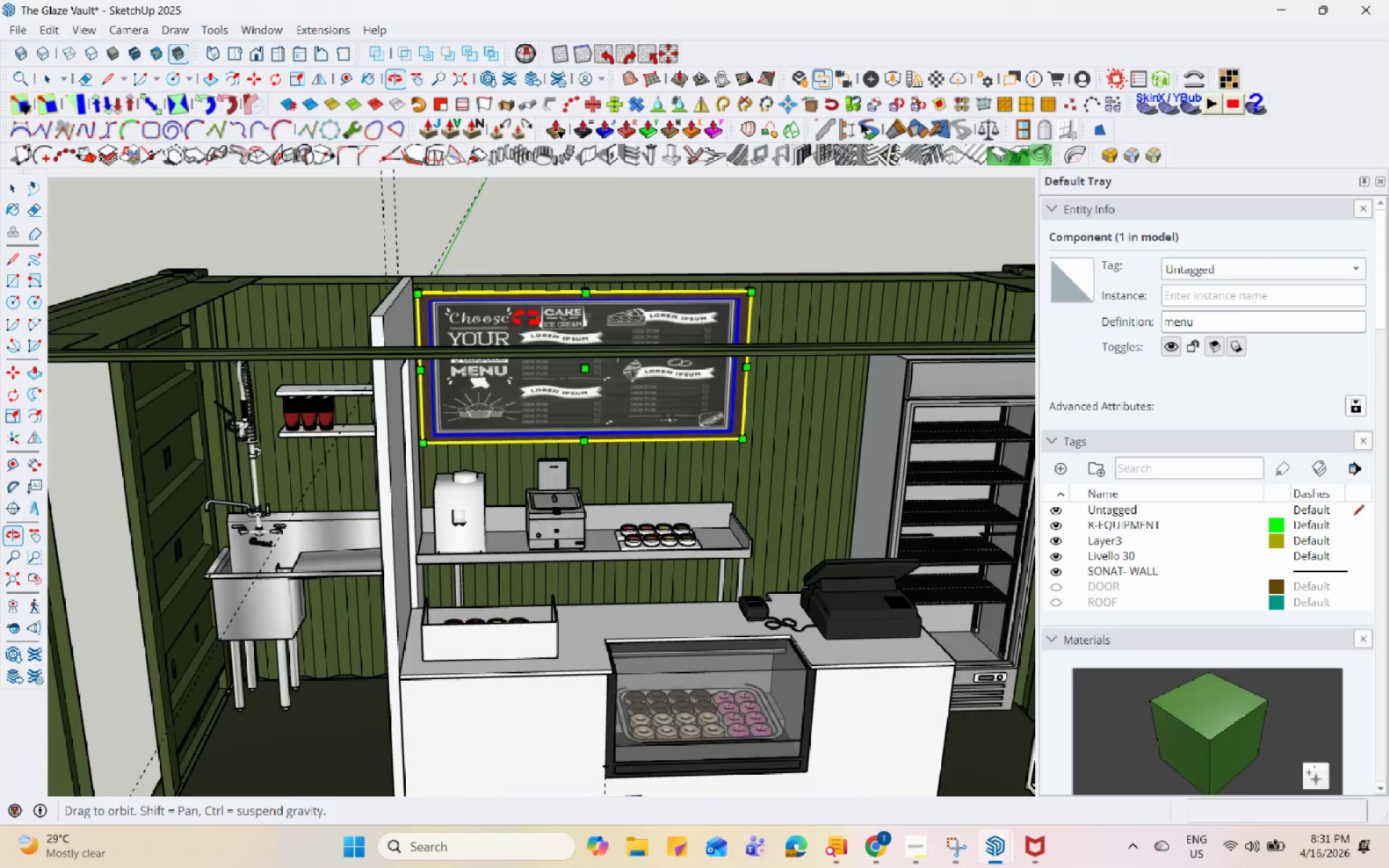 
scroll: coordinate [774, 414], scroll_direction: up, amount: 10.0
 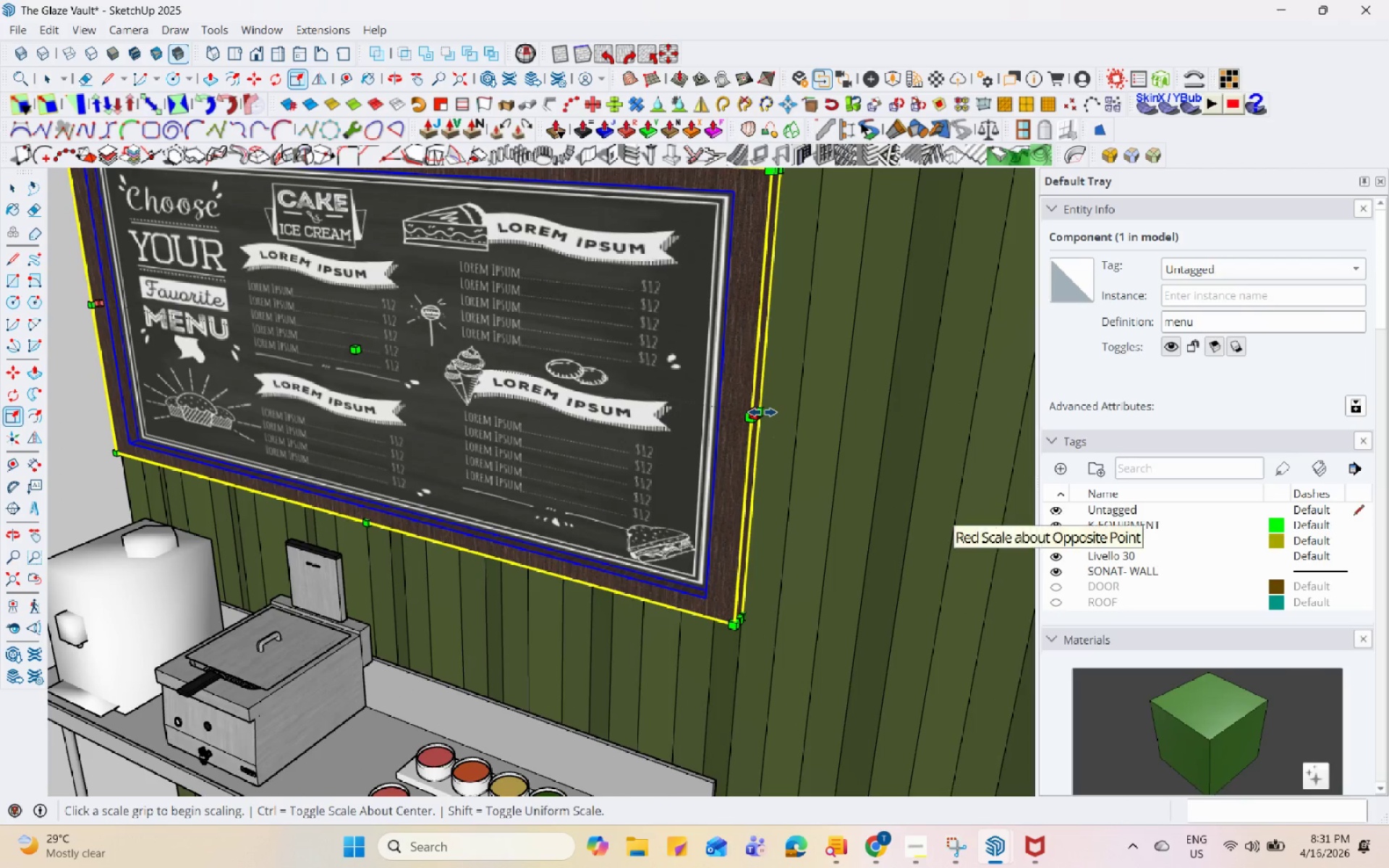 
left_click([763, 412])
 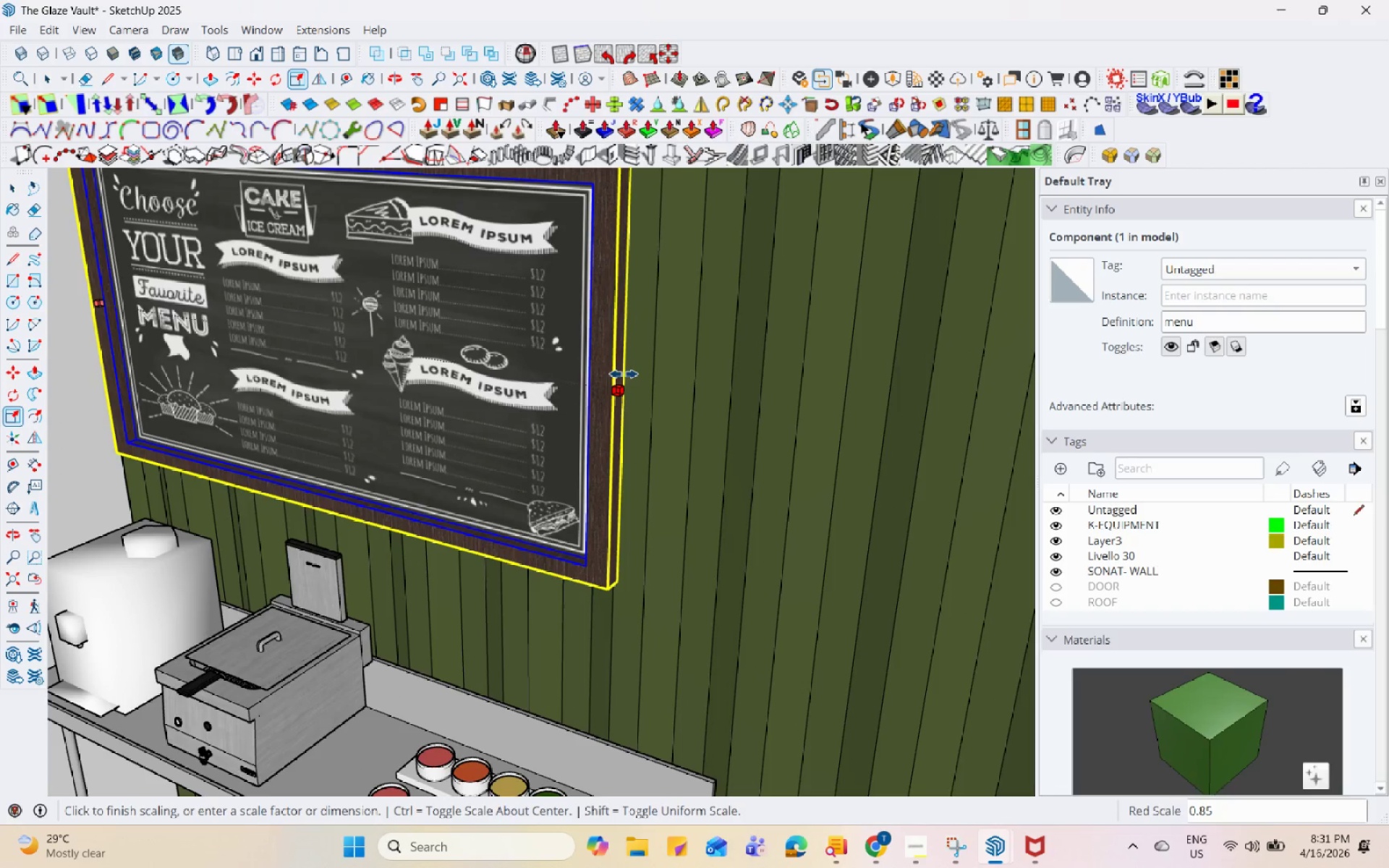 
key(Space)
 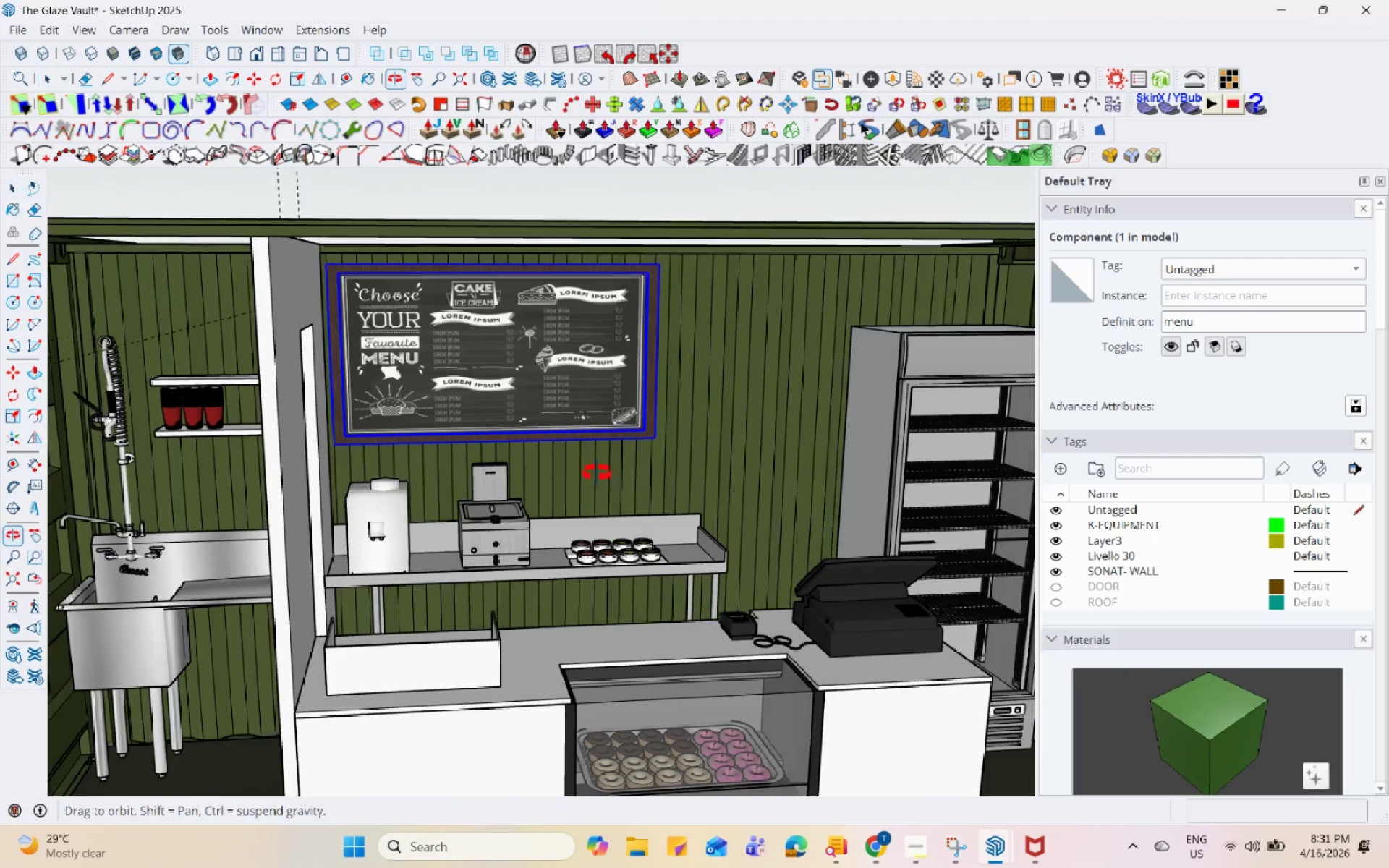 
scroll: coordinate [645, 359], scroll_direction: down, amount: 10.0
 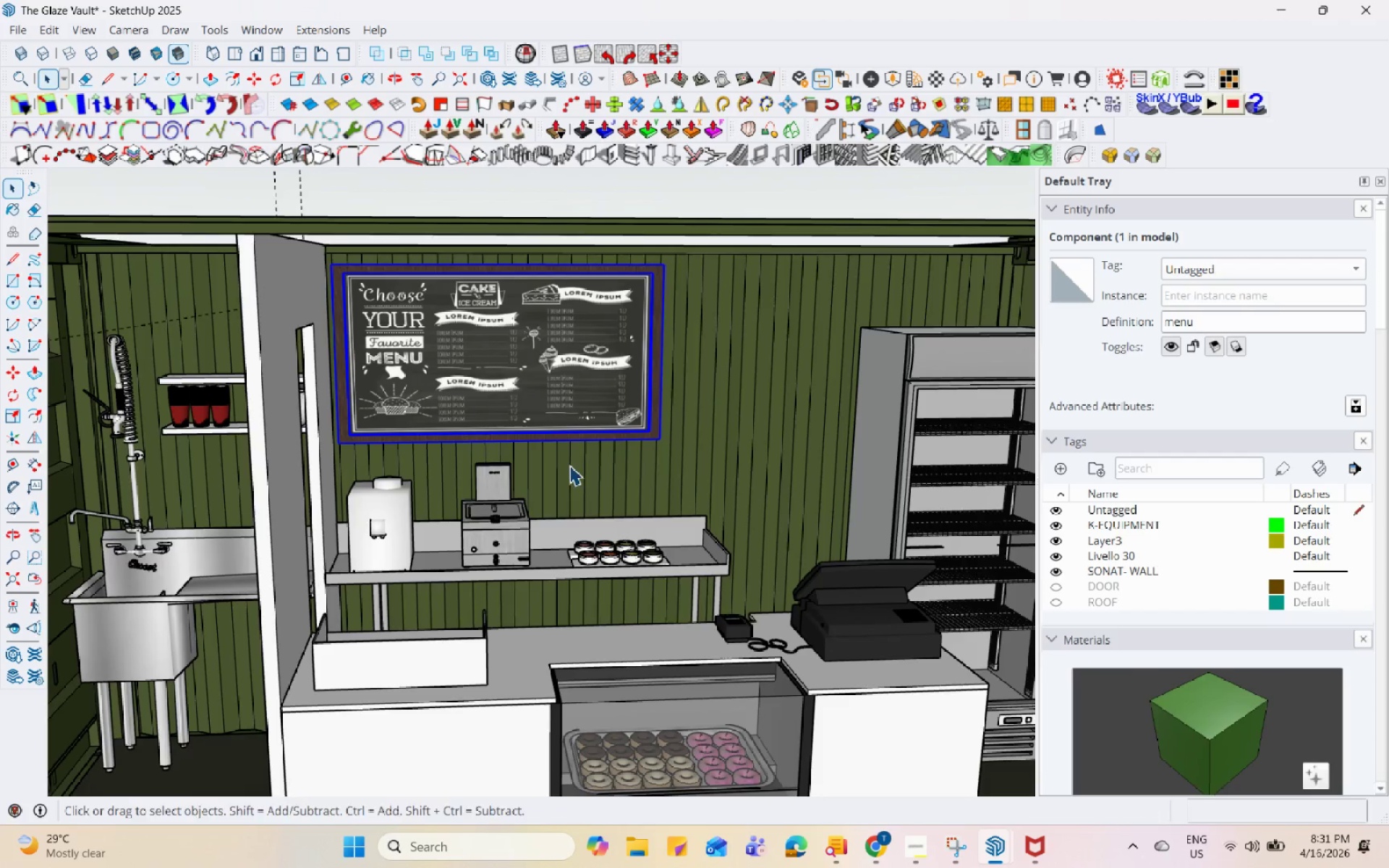 
scroll: coordinate [558, 454], scroll_direction: up, amount: 3.0
 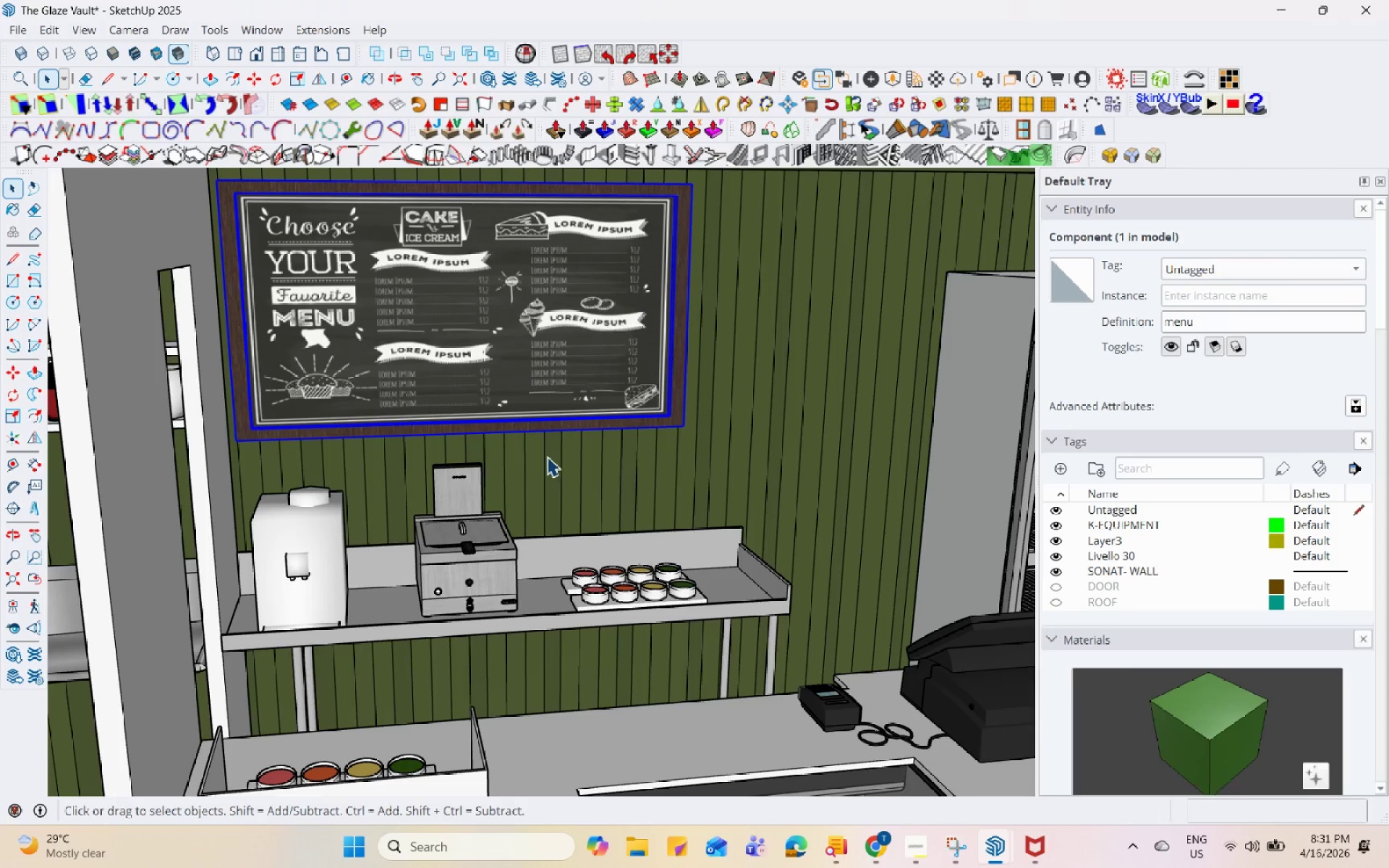 
key(M)
 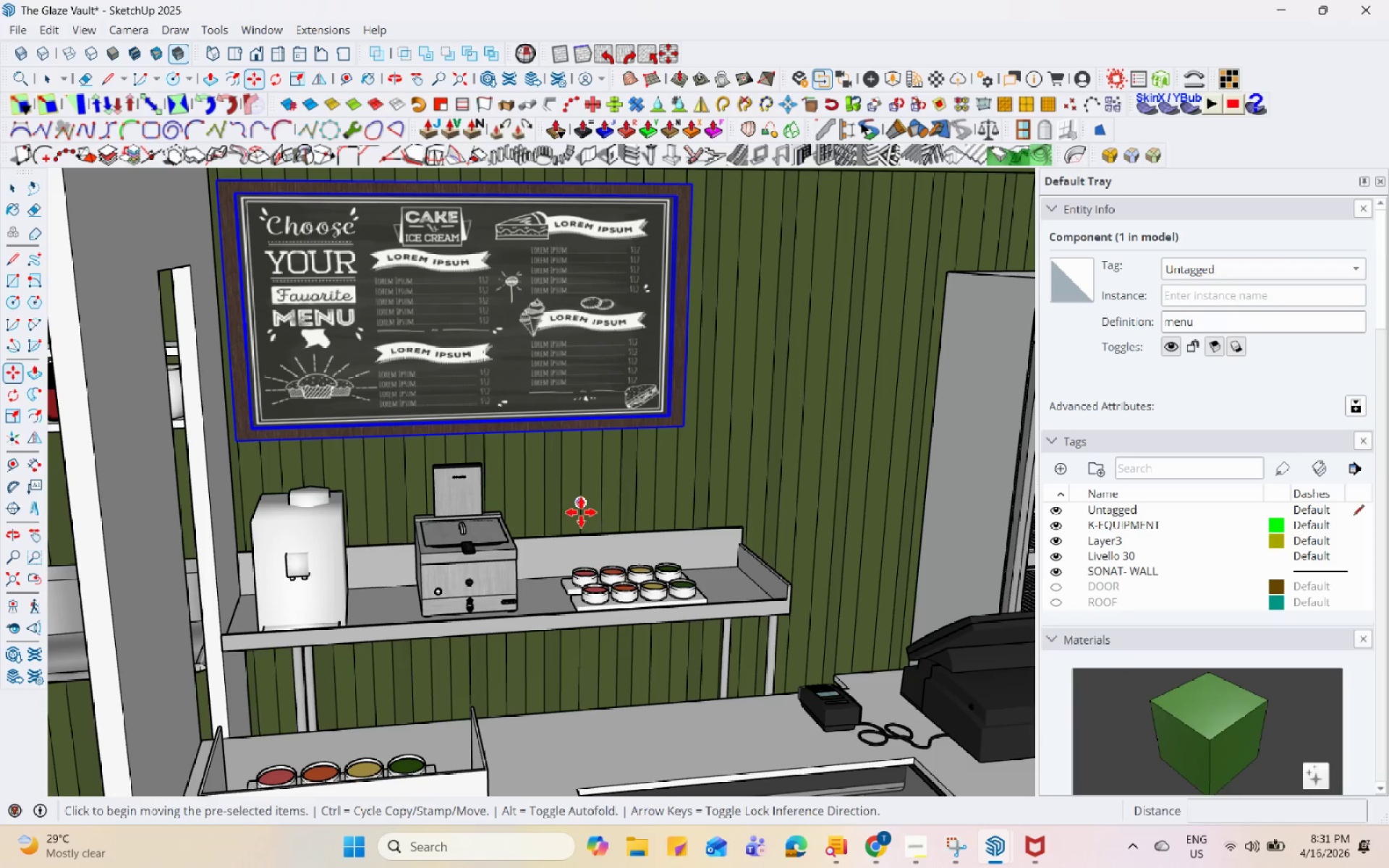 
left_click([577, 501])
 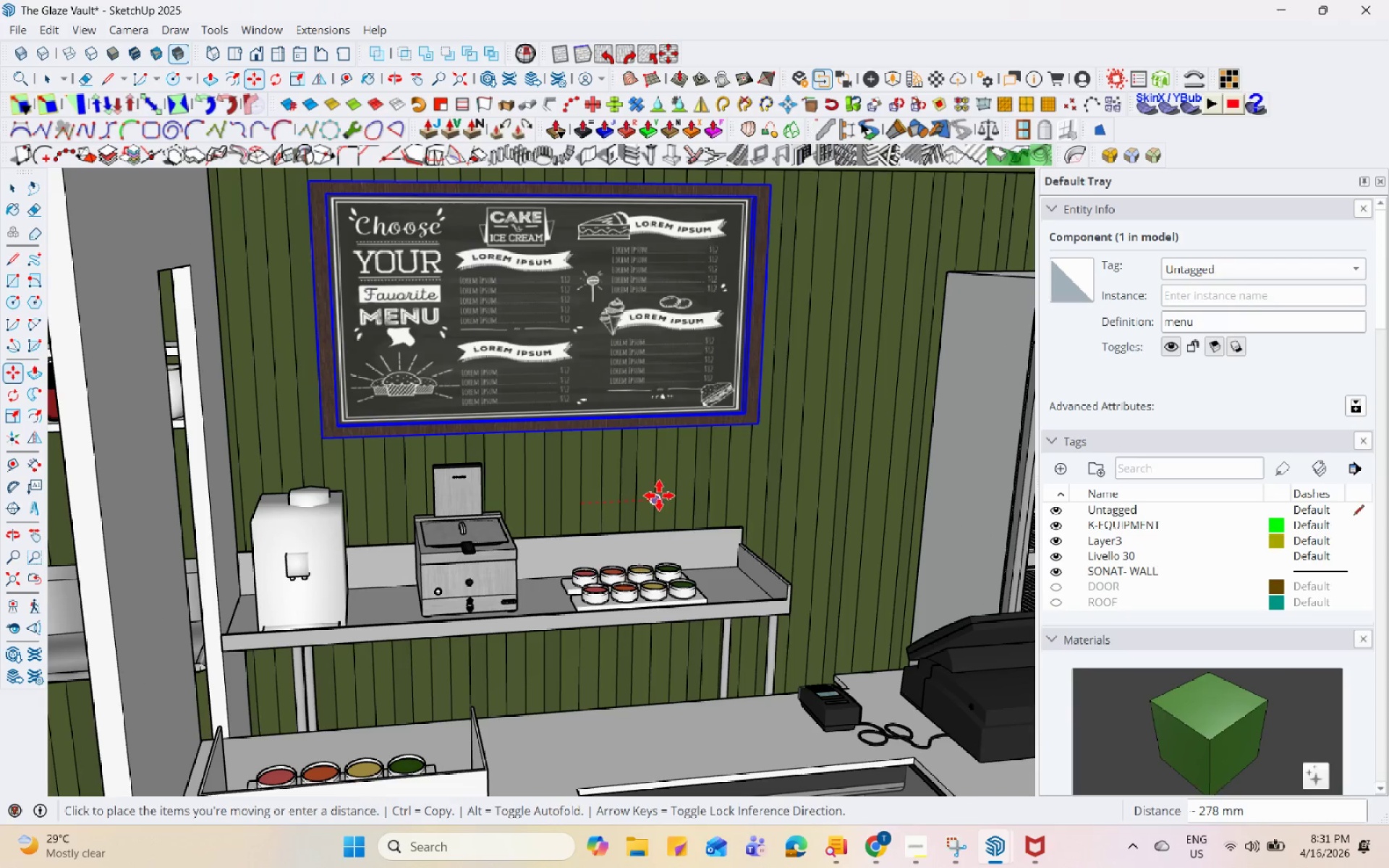 
left_click([660, 495])
 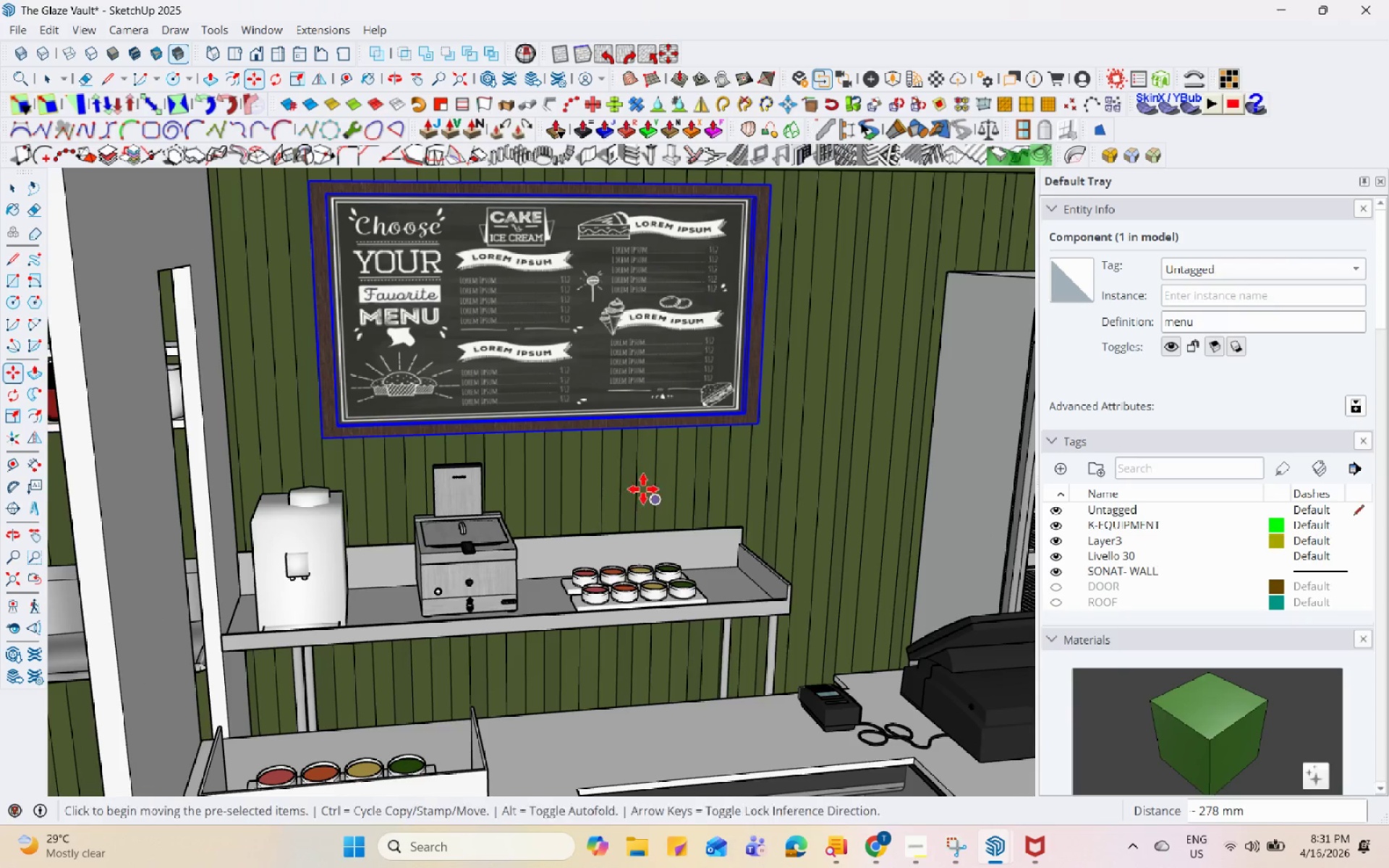 
key(Space)
 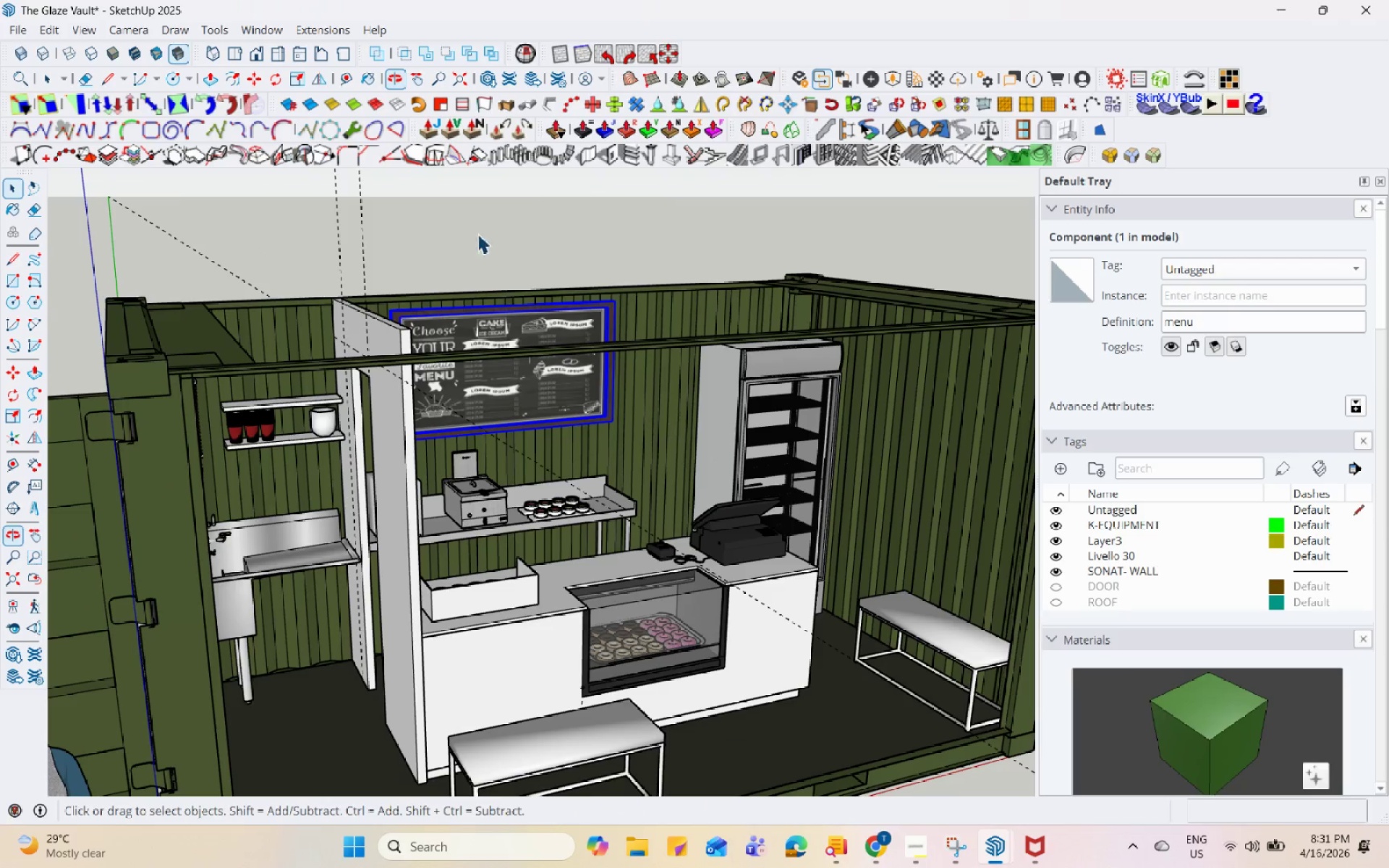 
left_click([533, 196])
 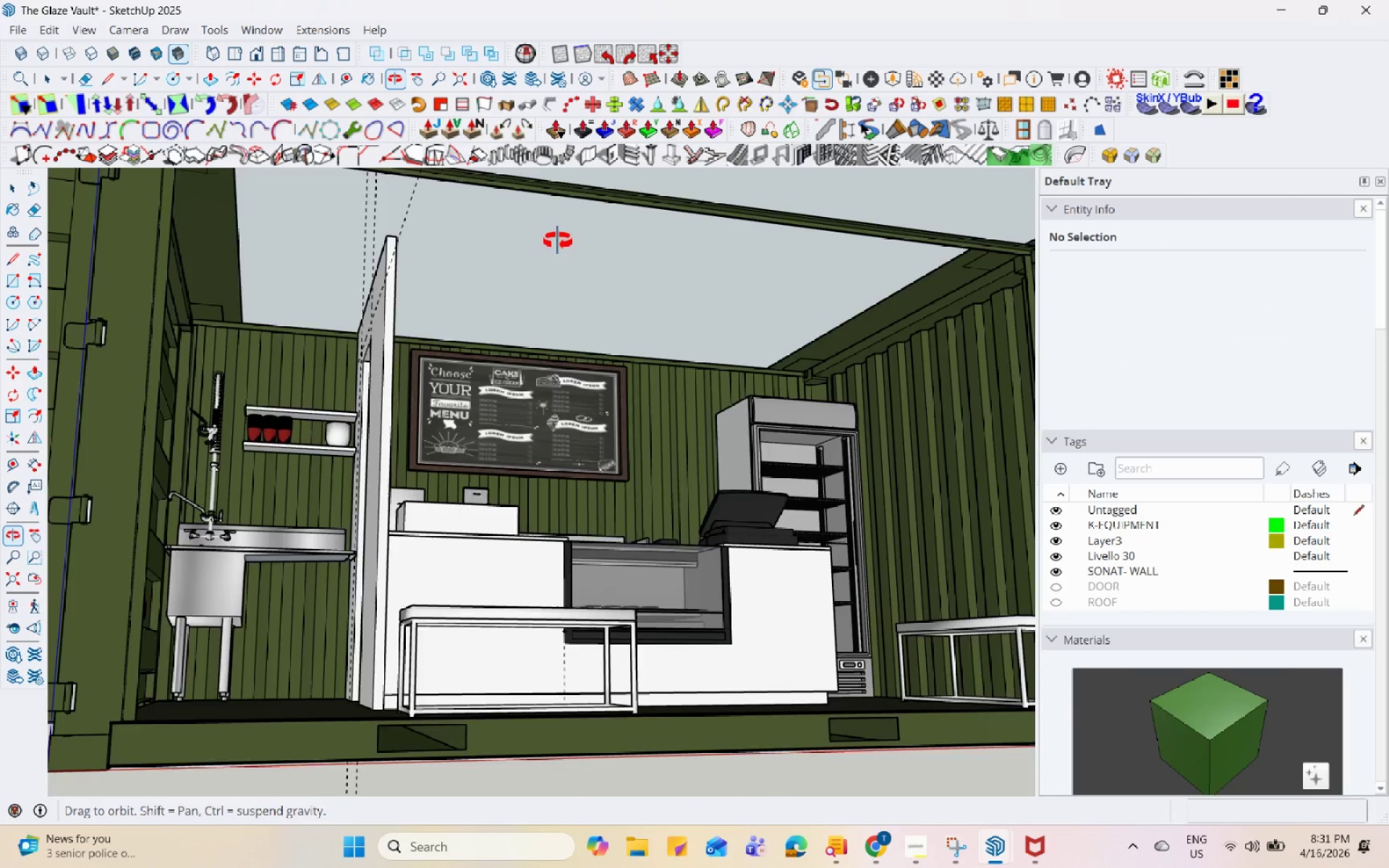 
scroll: coordinate [666, 473], scroll_direction: down, amount: 7.0
 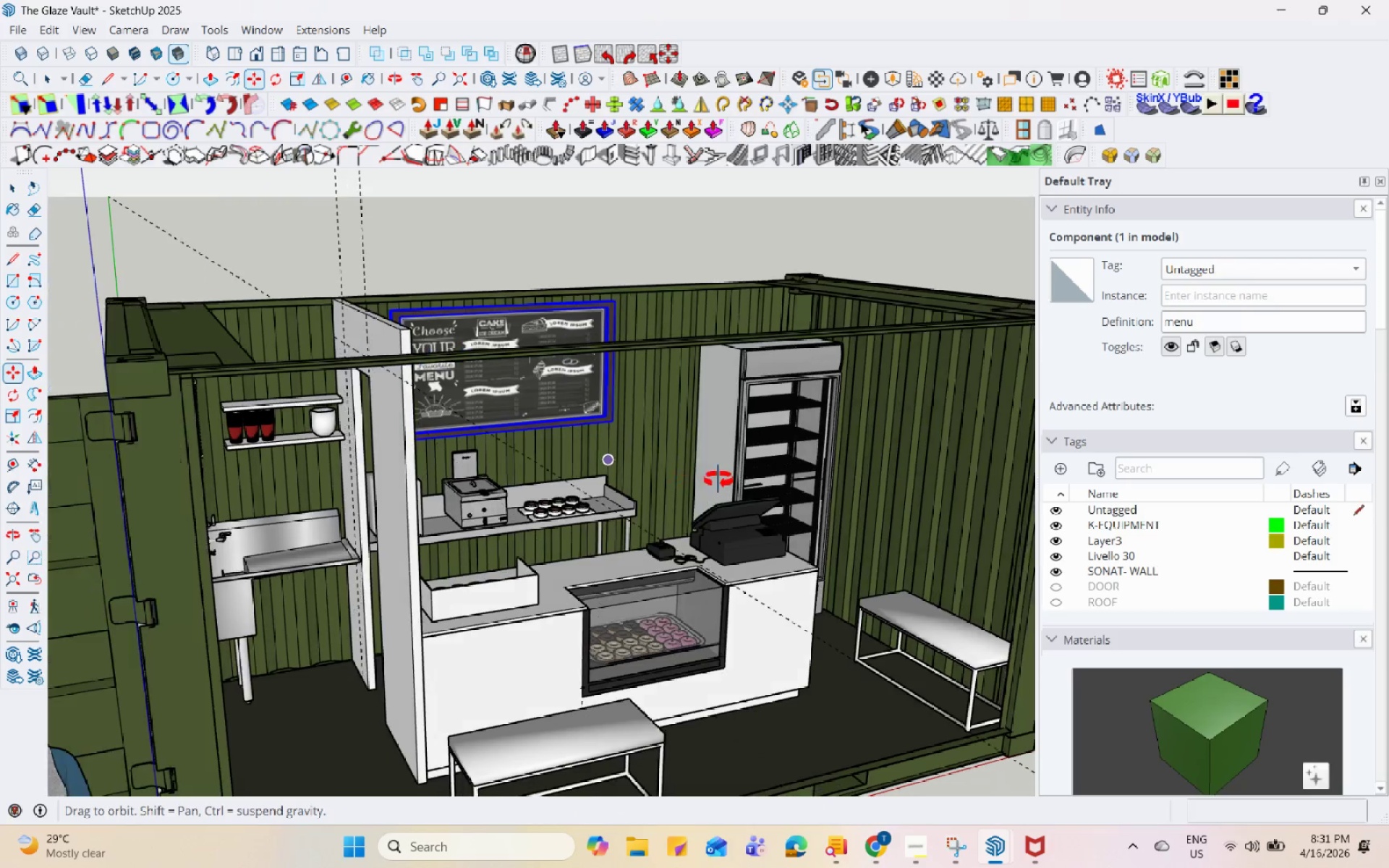 
scroll: coordinate [574, 367], scroll_direction: up, amount: 3.0
 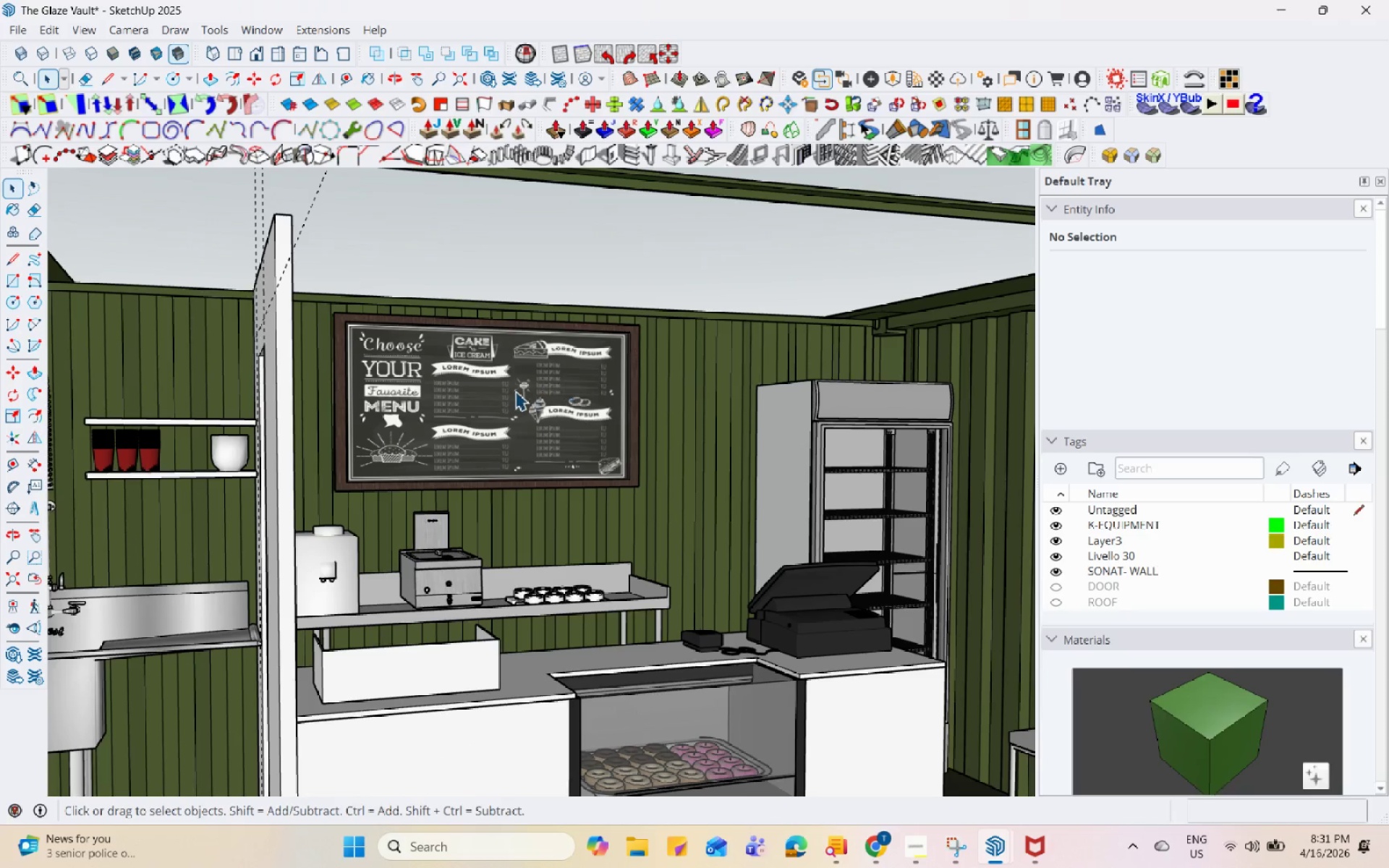 
key(M)
 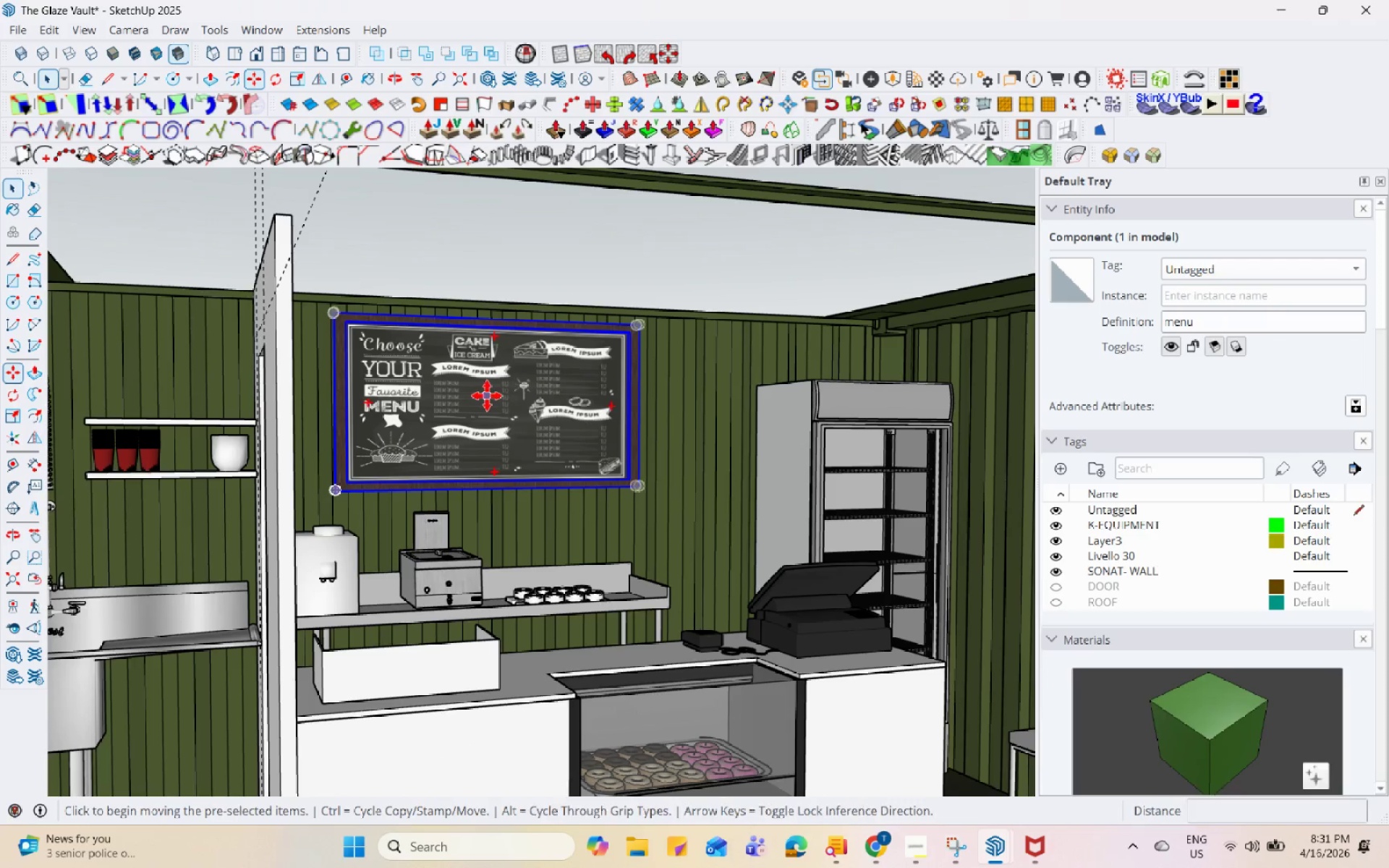 
left_click([493, 375])
 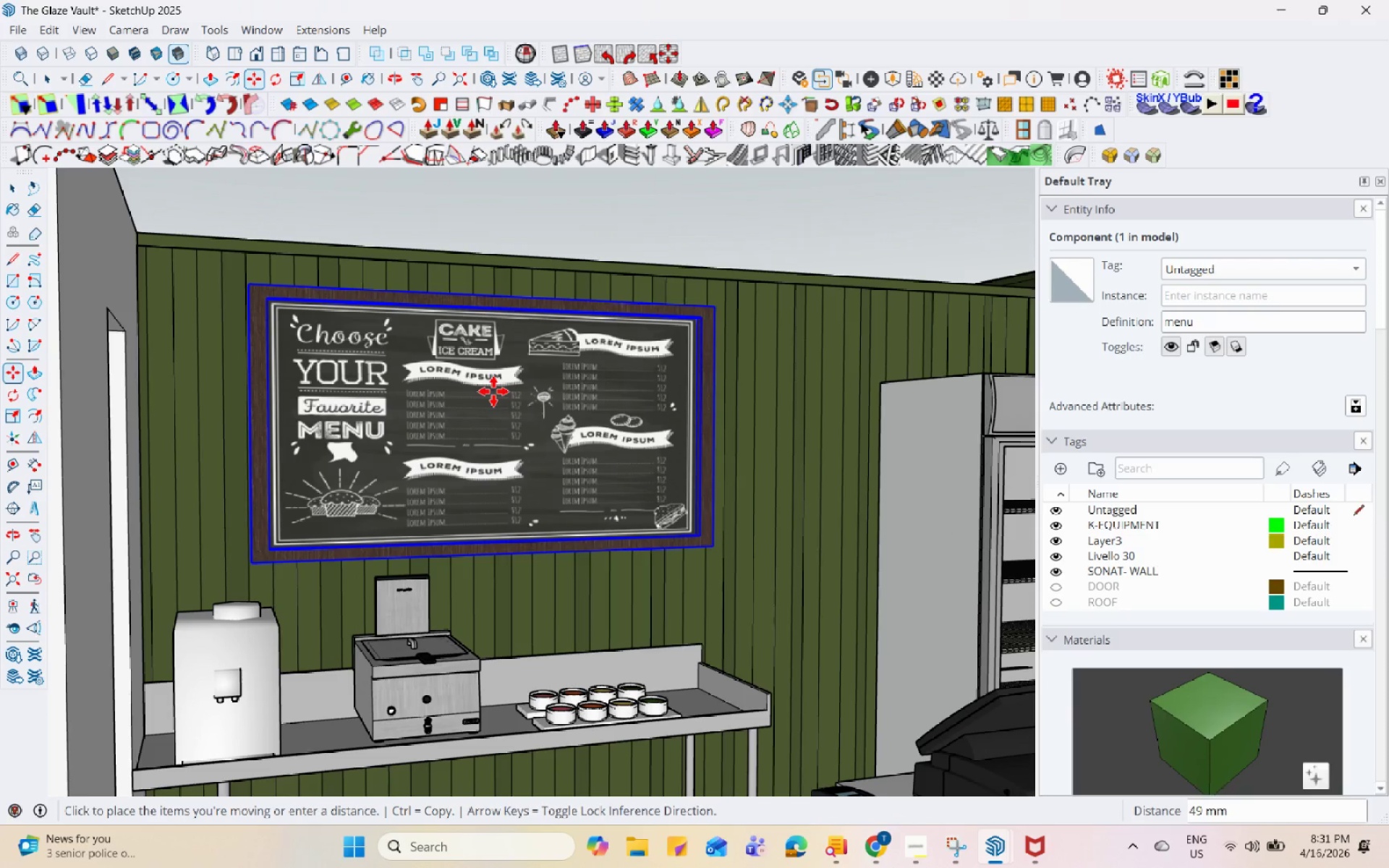 
scroll: coordinate [484, 391], scroll_direction: up, amount: 4.0
 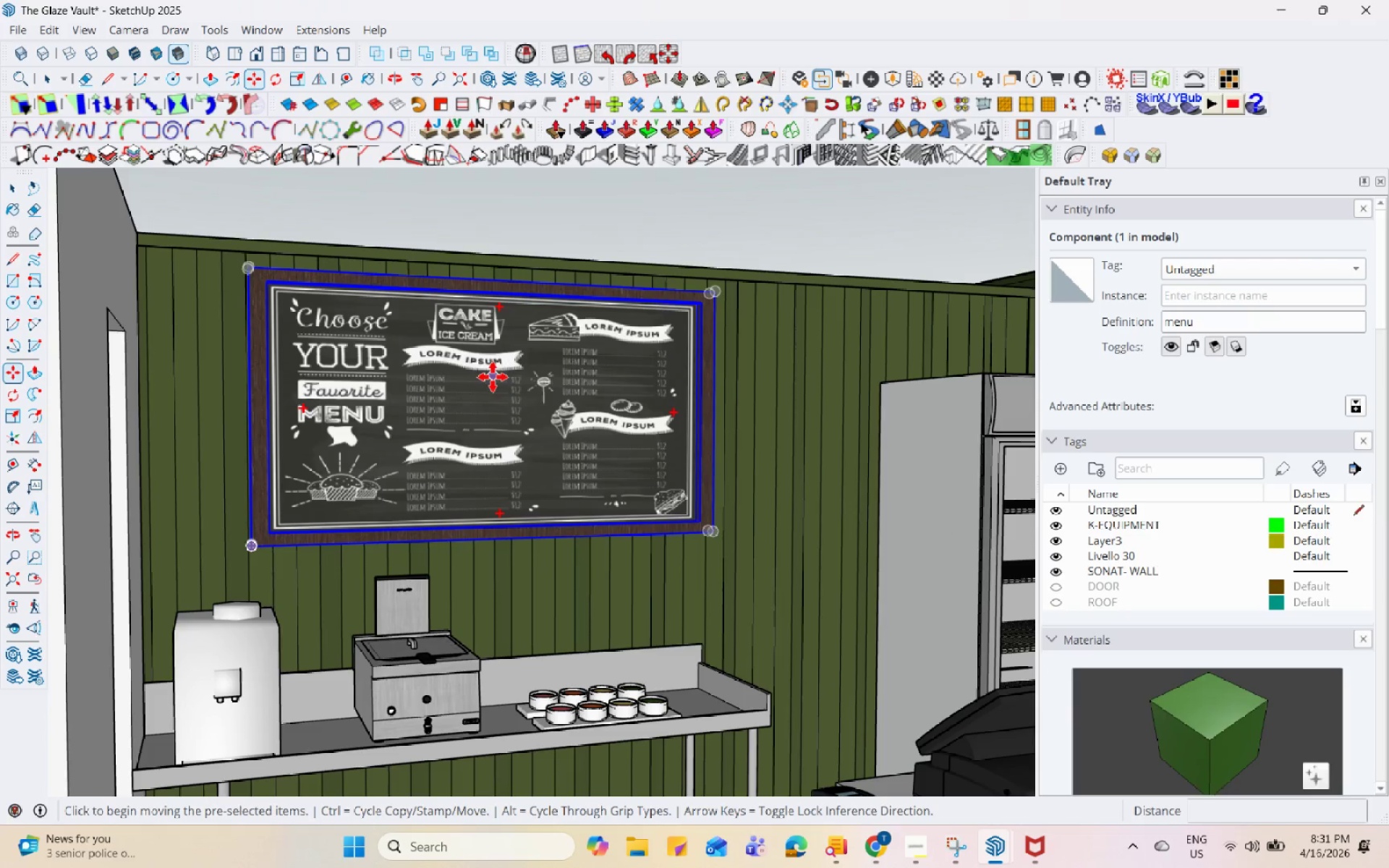 
left_click([493, 391])
 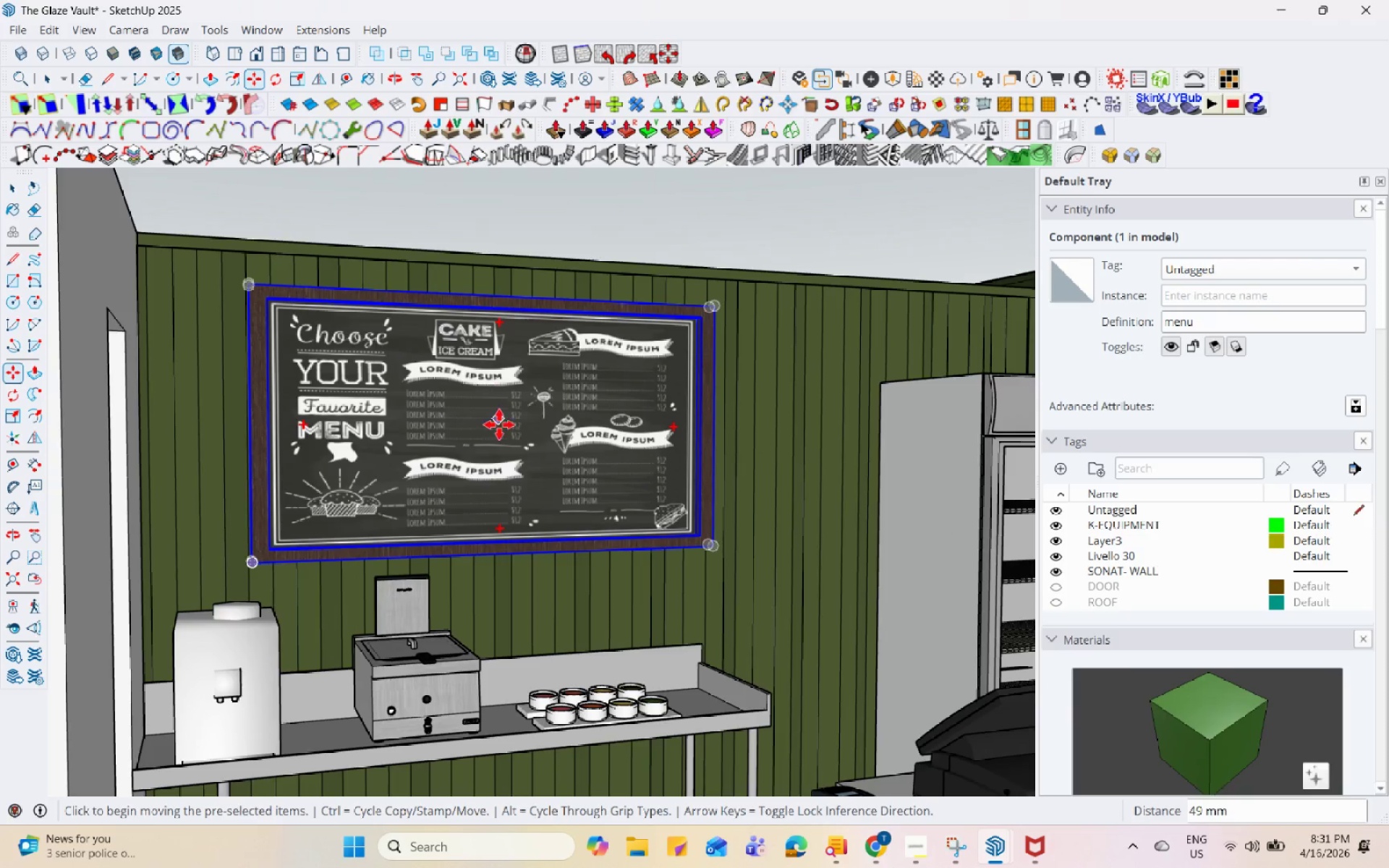 
key(Space)
 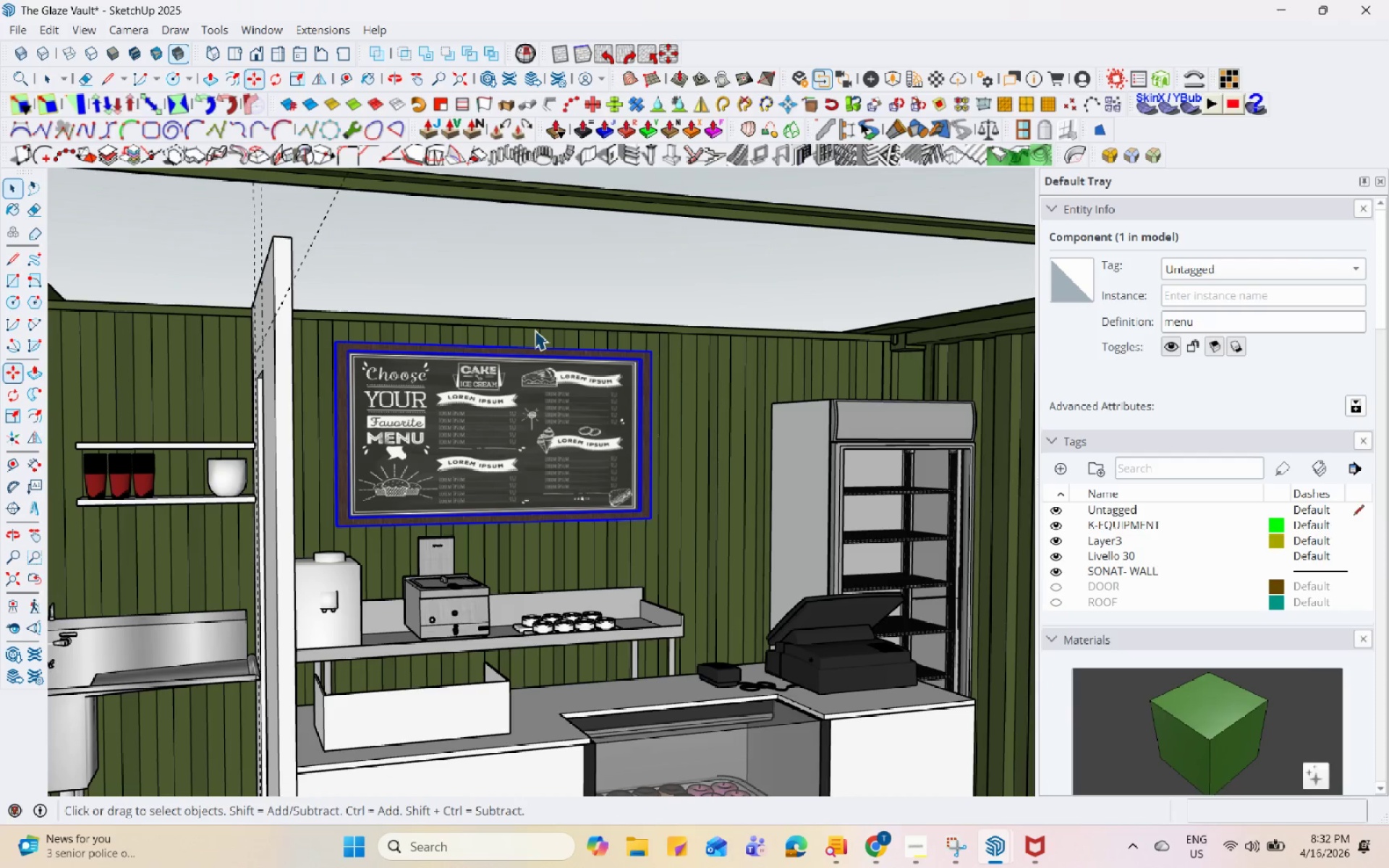 
scroll: coordinate [506, 455], scroll_direction: down, amount: 4.0
 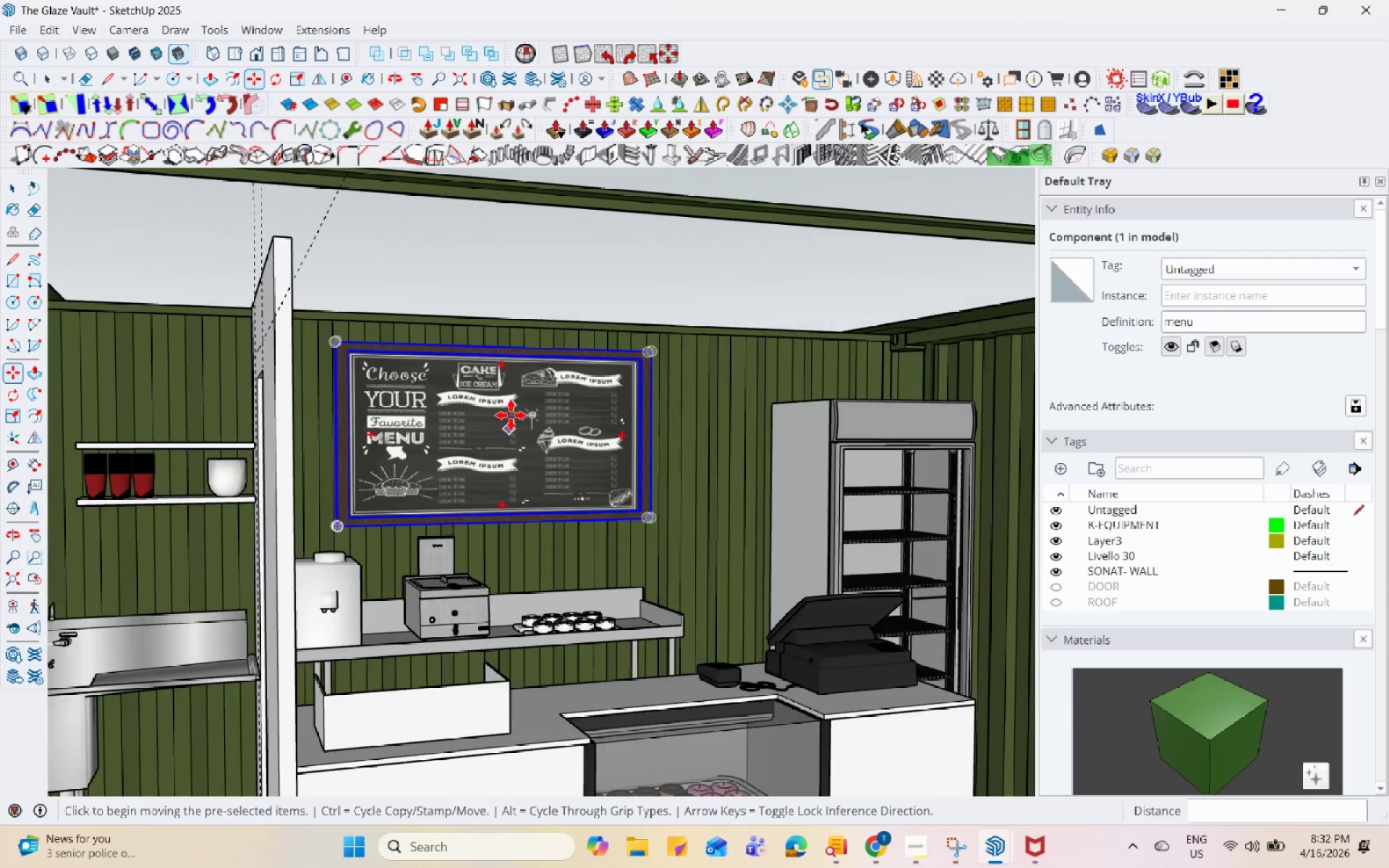 
left_click([535, 330])
 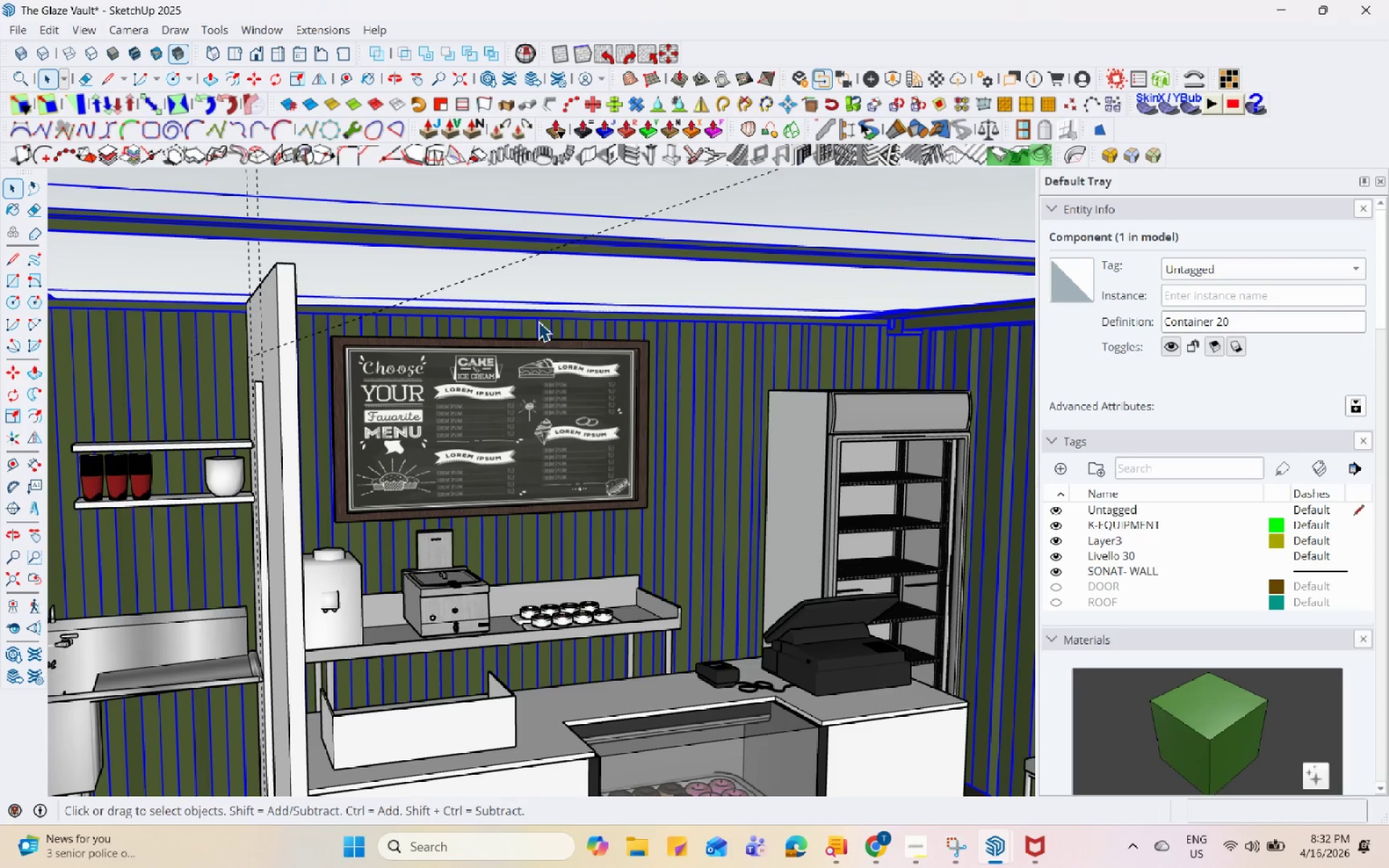 
scroll: coordinate [538, 321], scroll_direction: down, amount: 5.0
 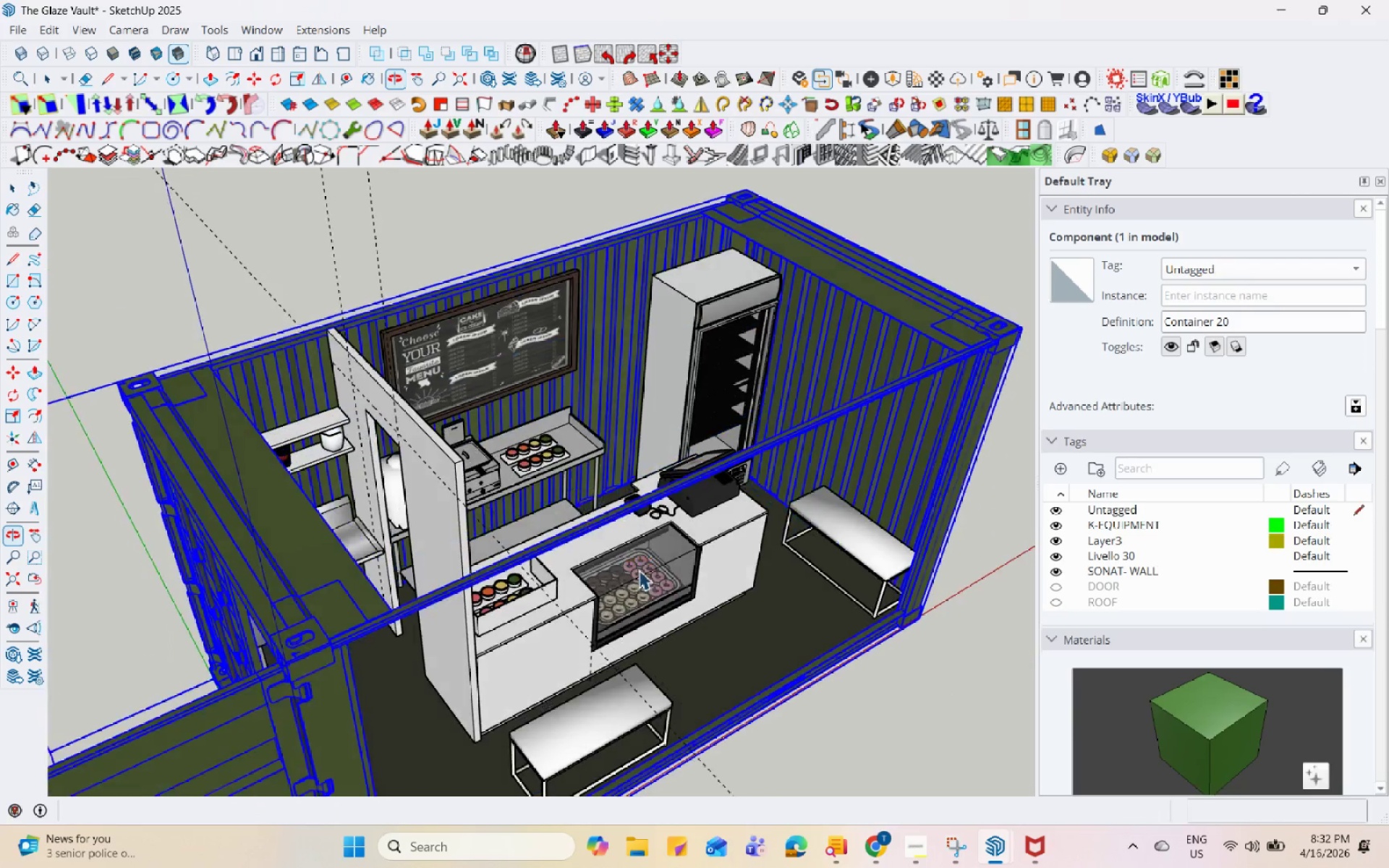 
left_click([544, 221])
 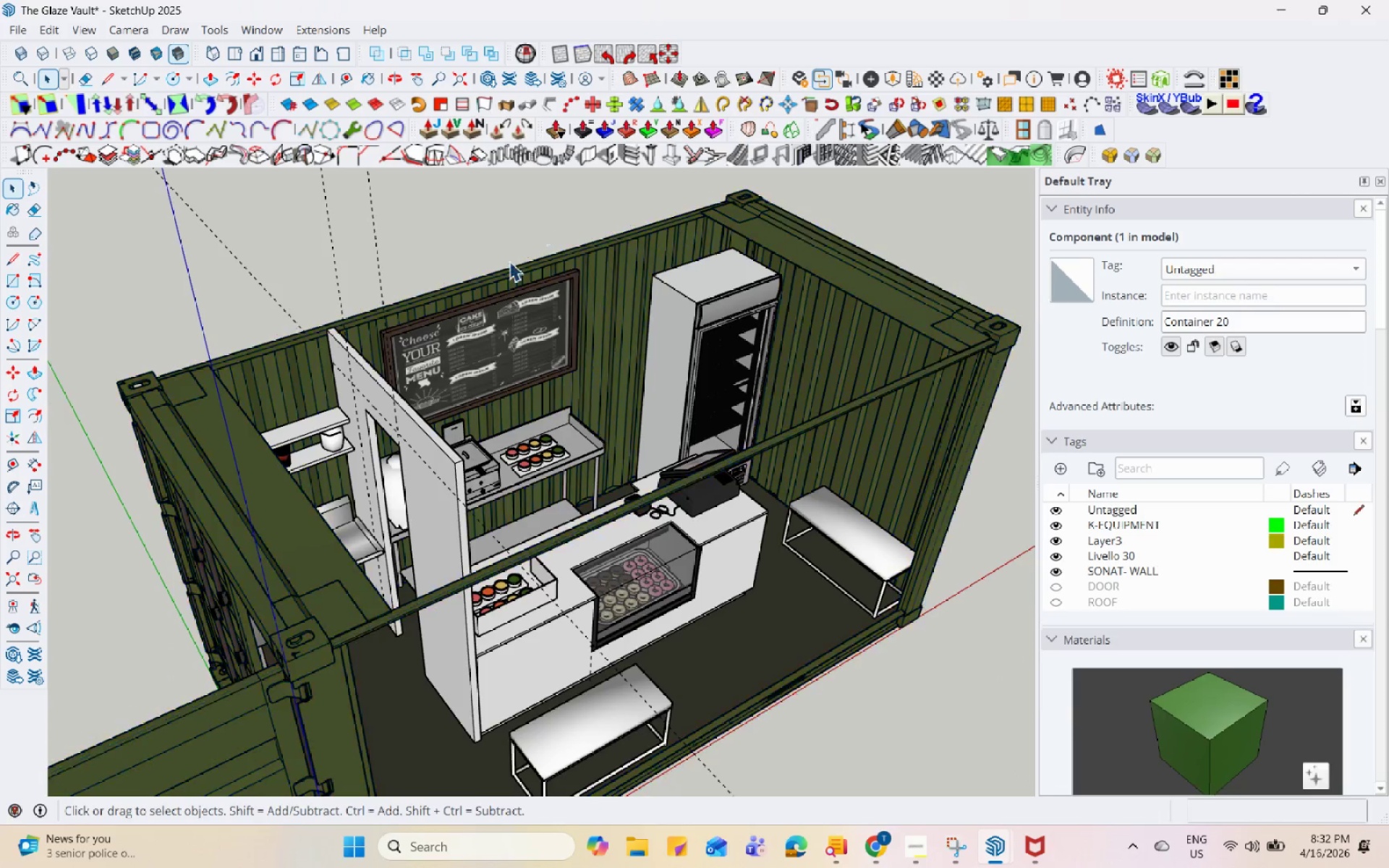 
scroll: coordinate [533, 447], scroll_direction: up, amount: 9.0
 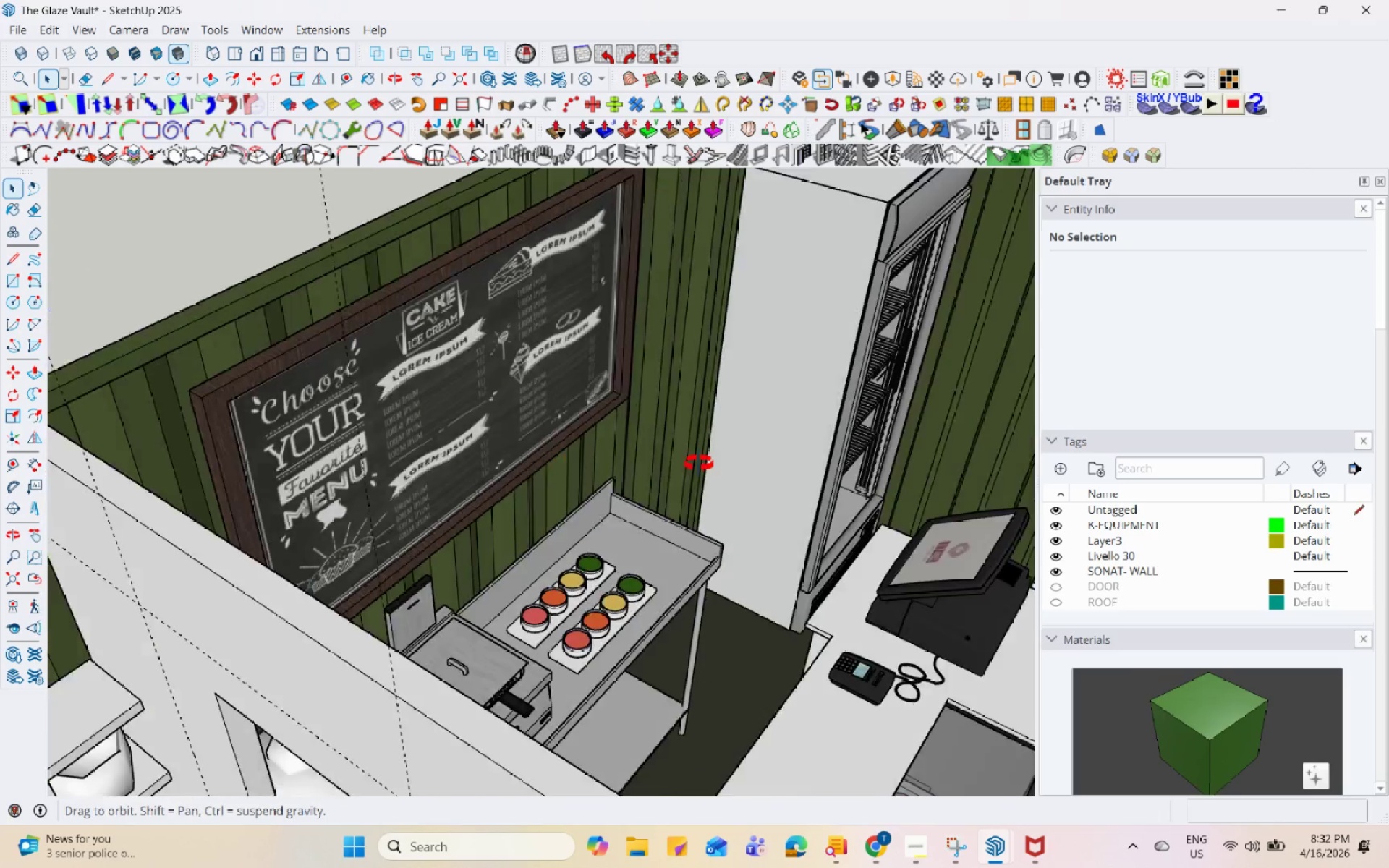 
scroll: coordinate [788, 478], scroll_direction: down, amount: 4.0
 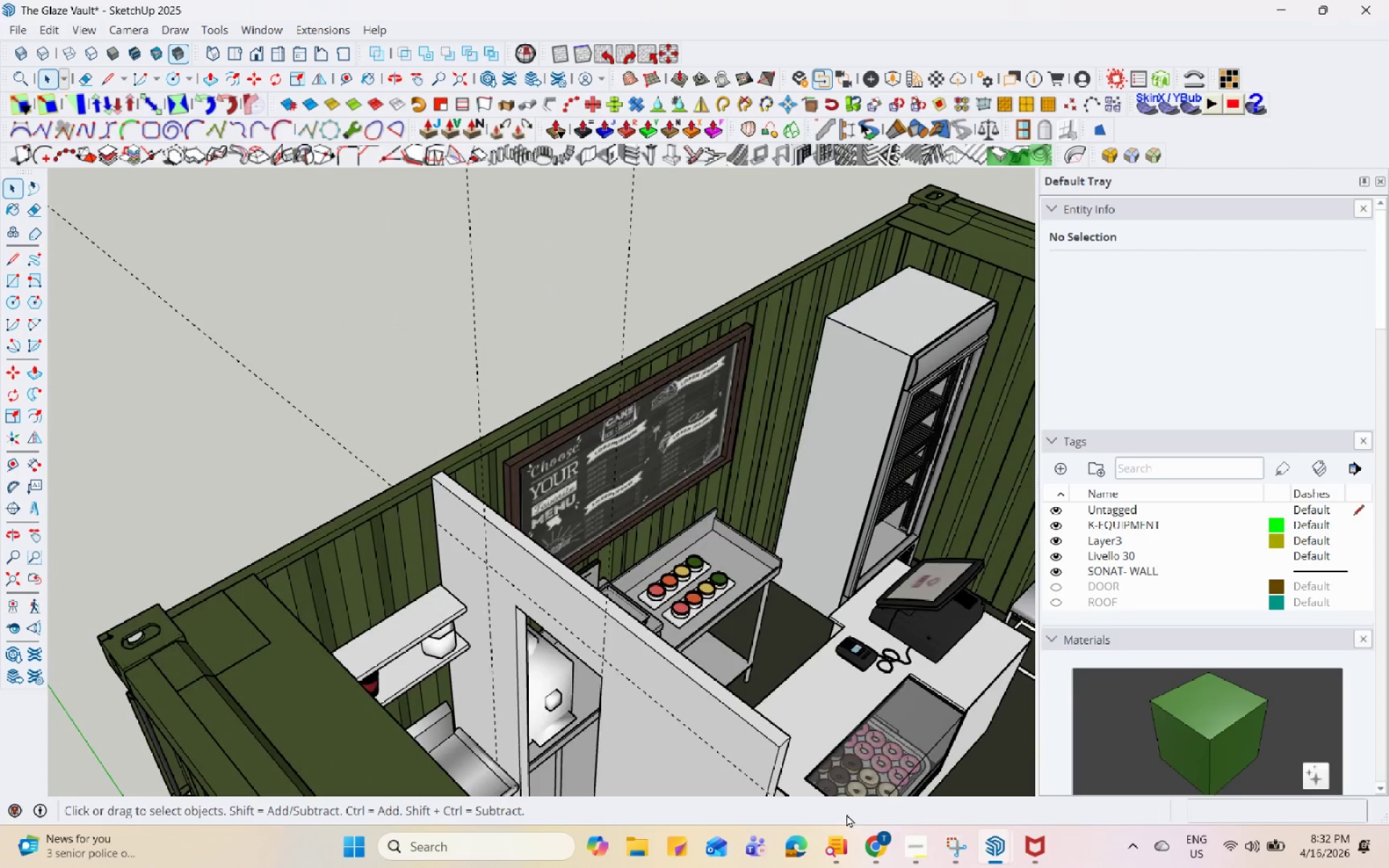 
left_click([869, 852])
 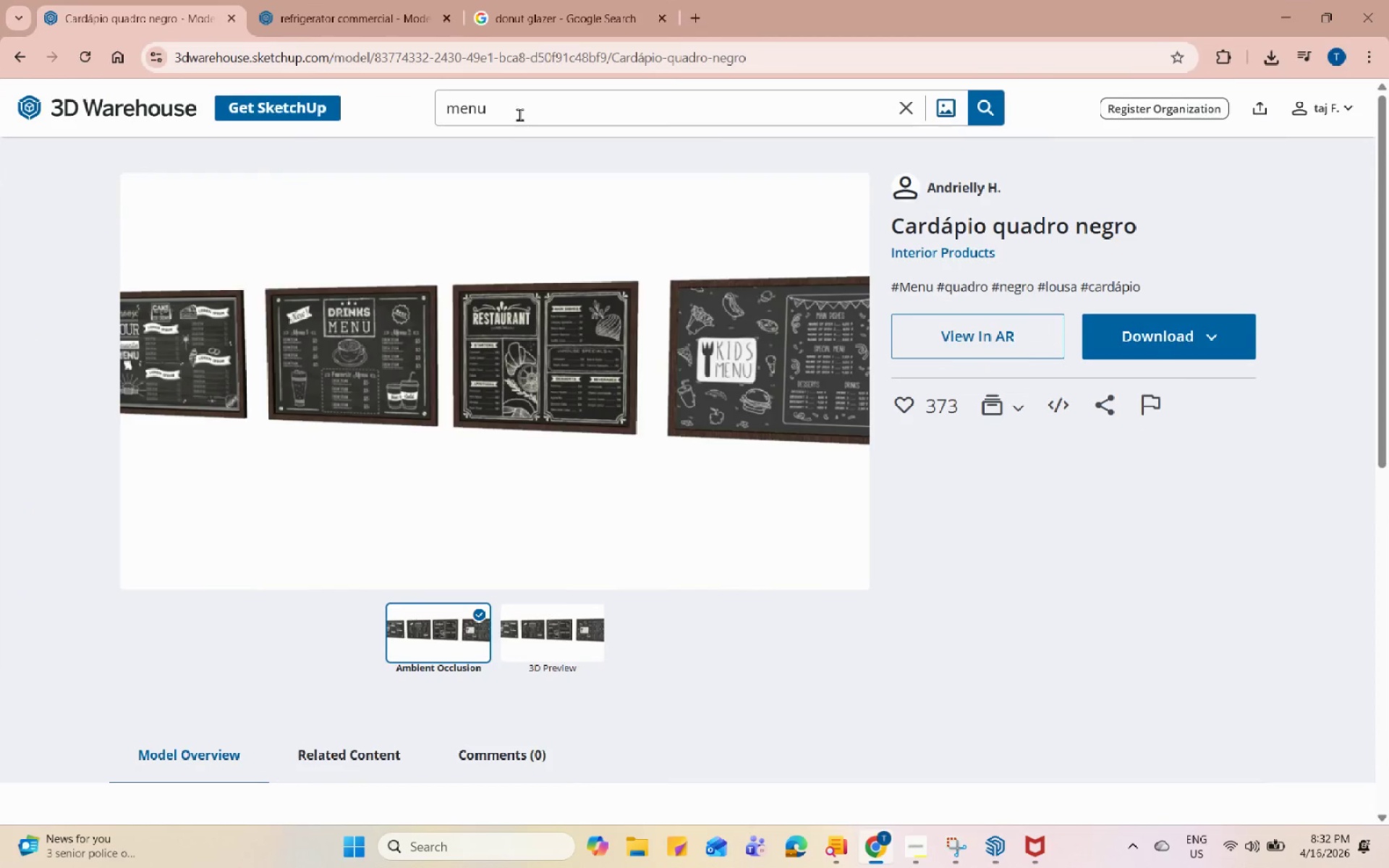 
double_click([518, 111])
 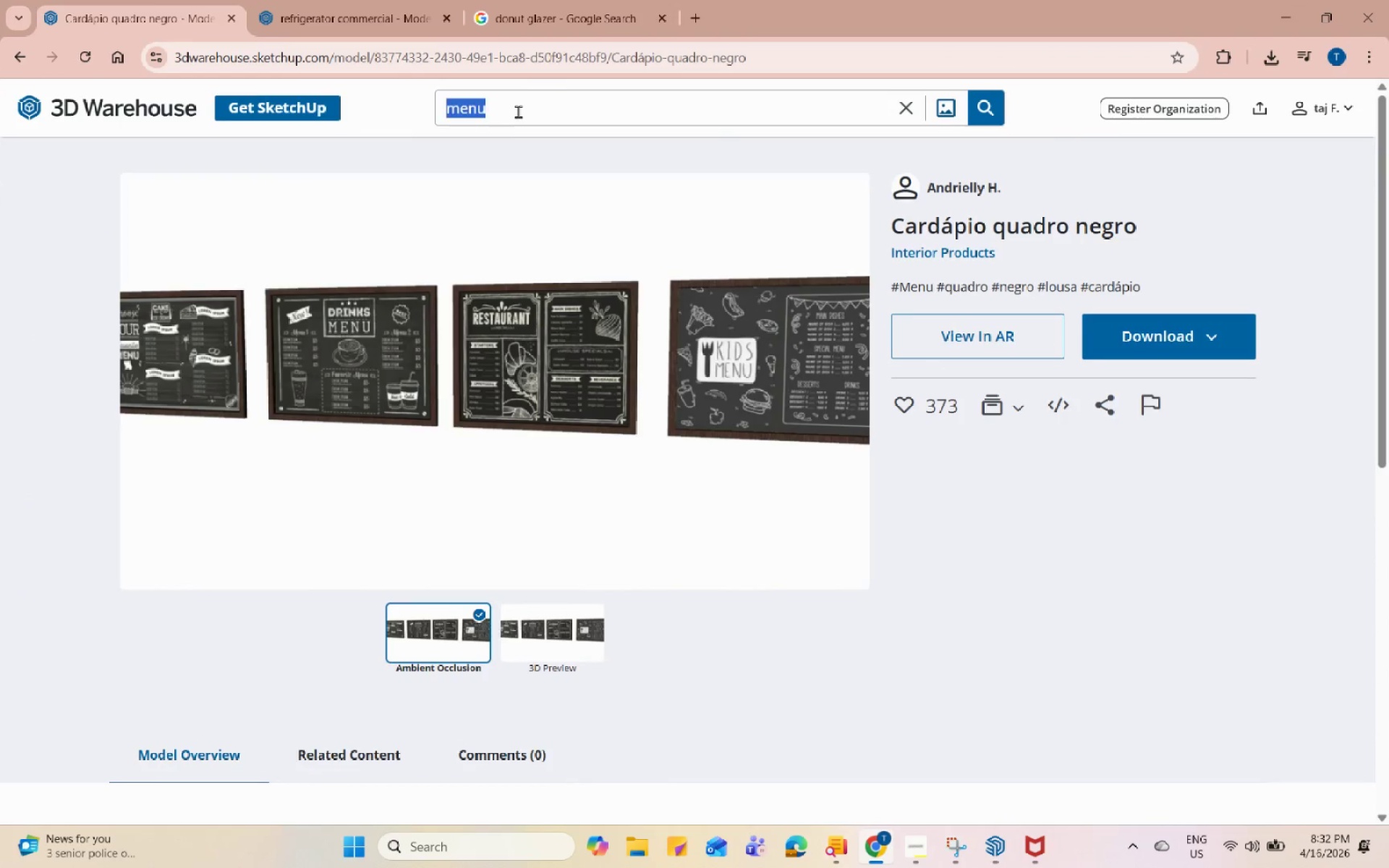 
triple_click([517, 111])
 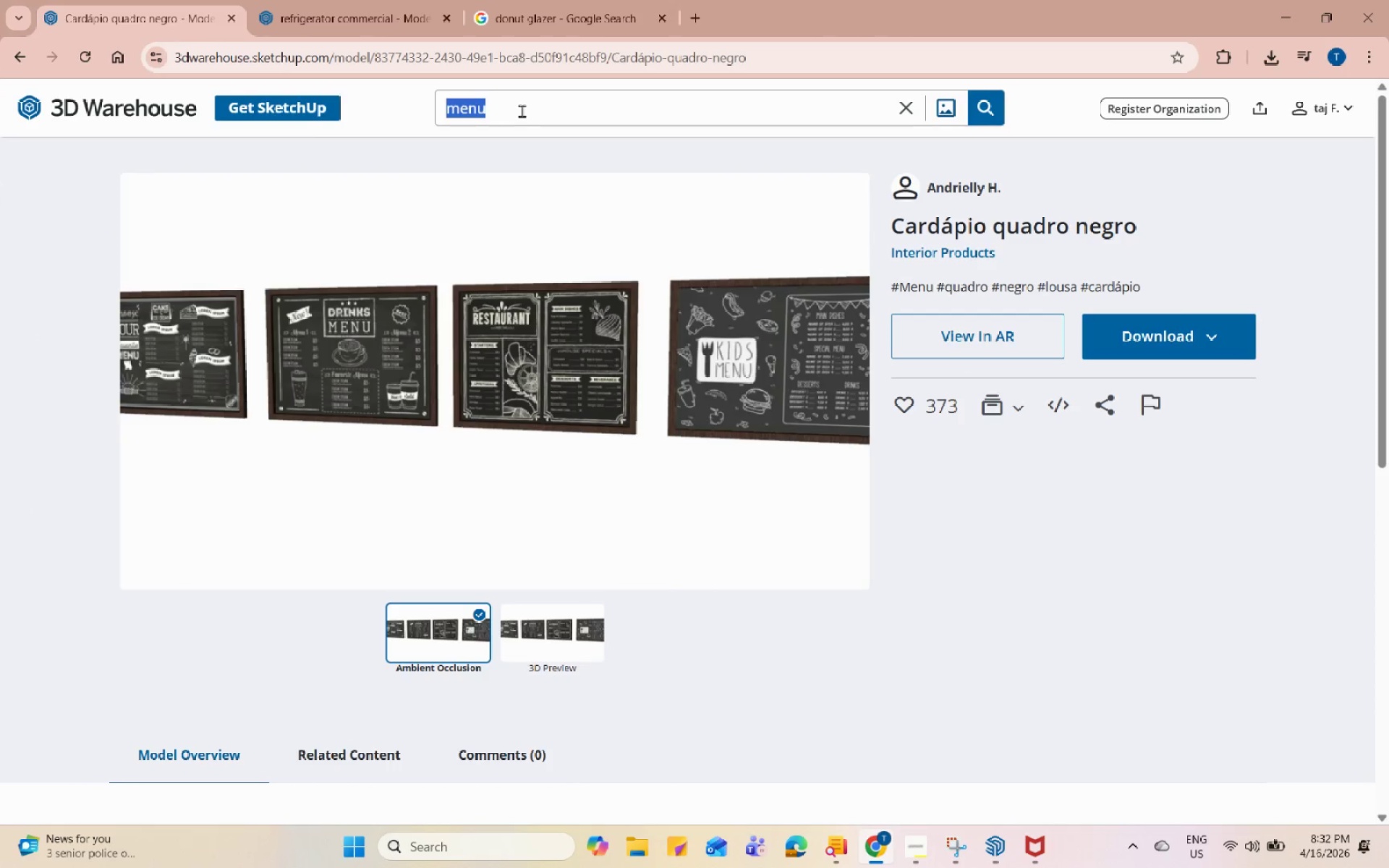 
type(wall mounted r)
key(Backspace)
type(track light)
 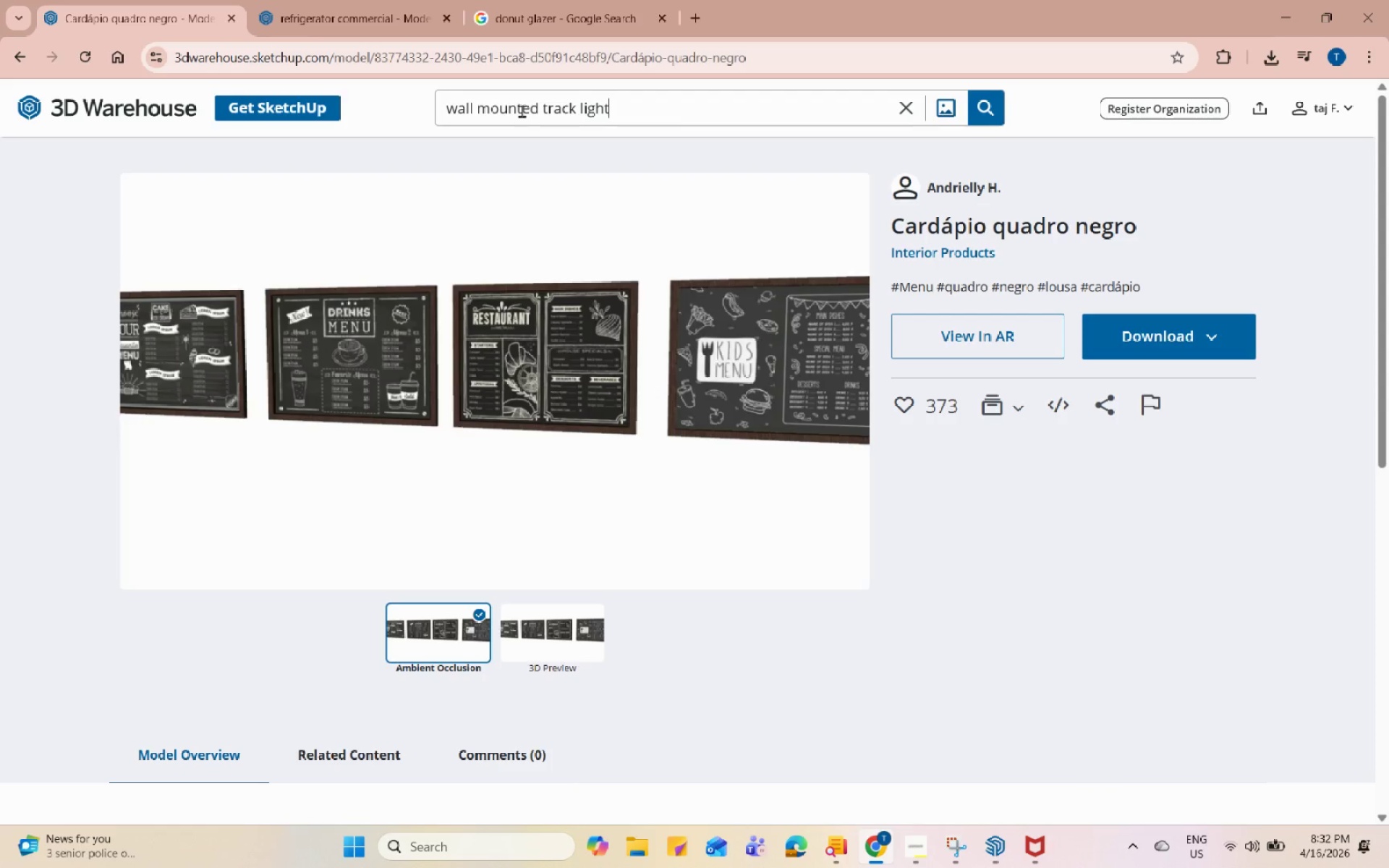 
key(Enter)
 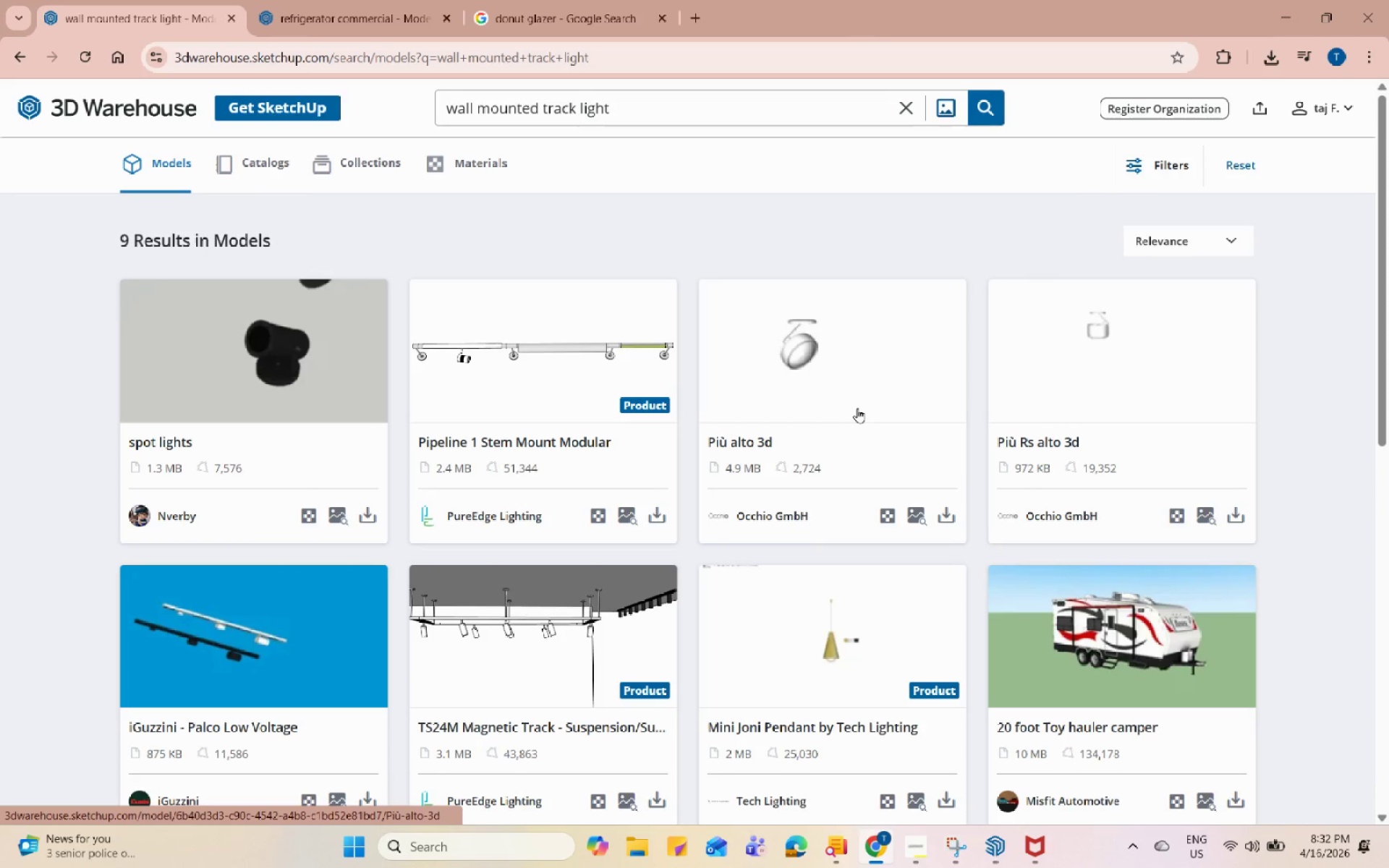 
scroll: coordinate [925, 431], scroll_direction: down, amount: 4.0
 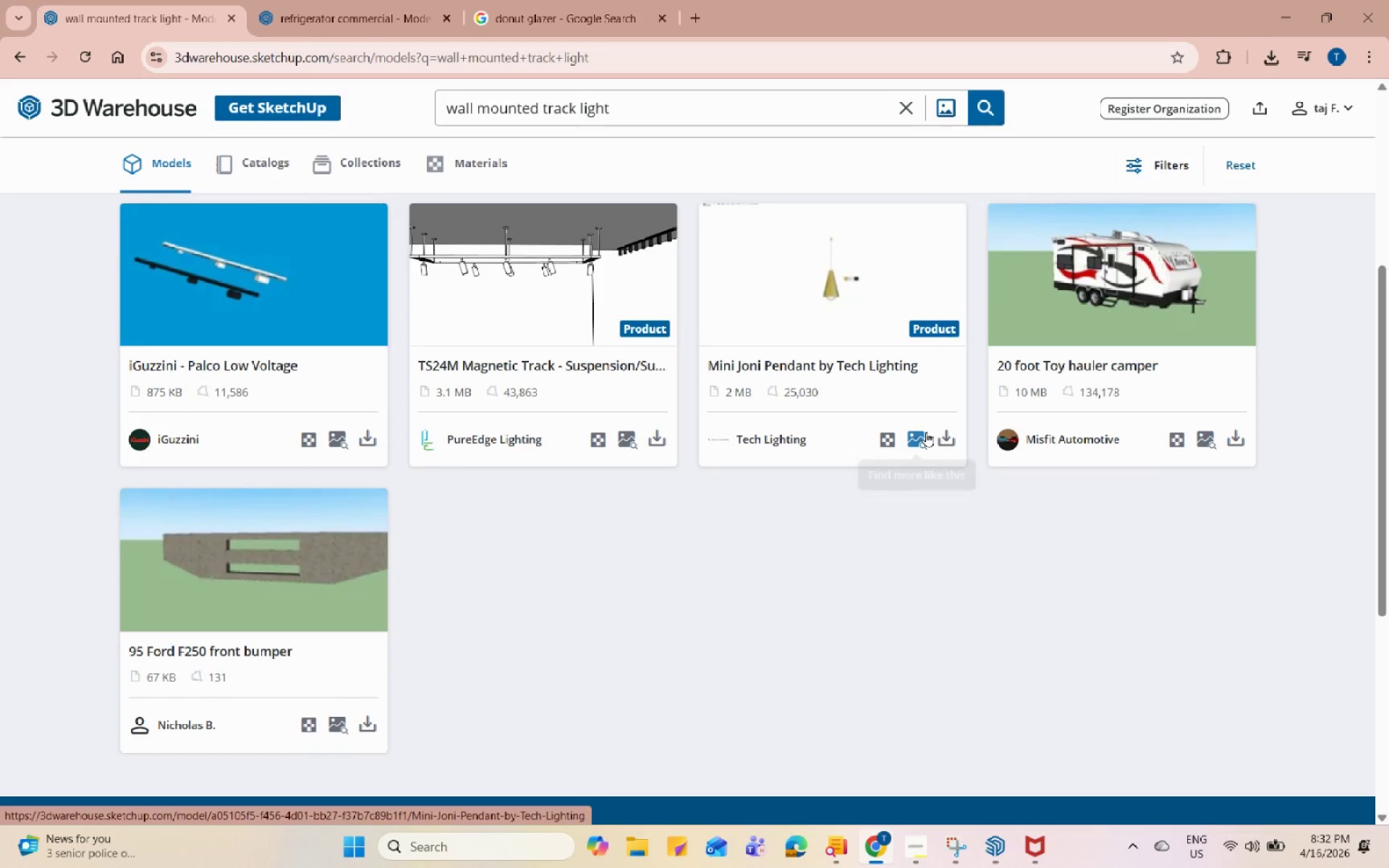 
scroll: coordinate [926, 432], scroll_direction: up, amount: 7.0
 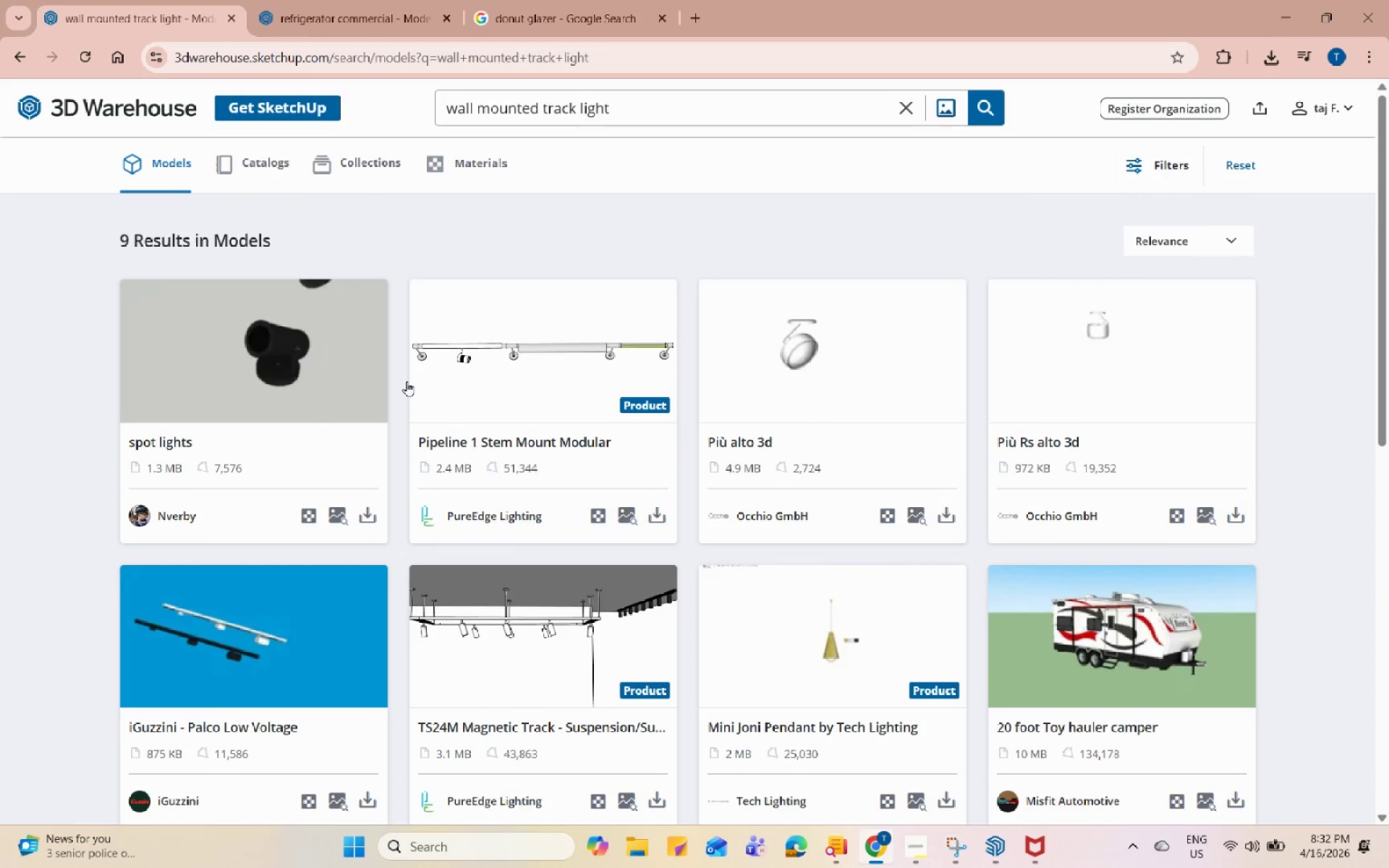 
left_click([223, 341])
 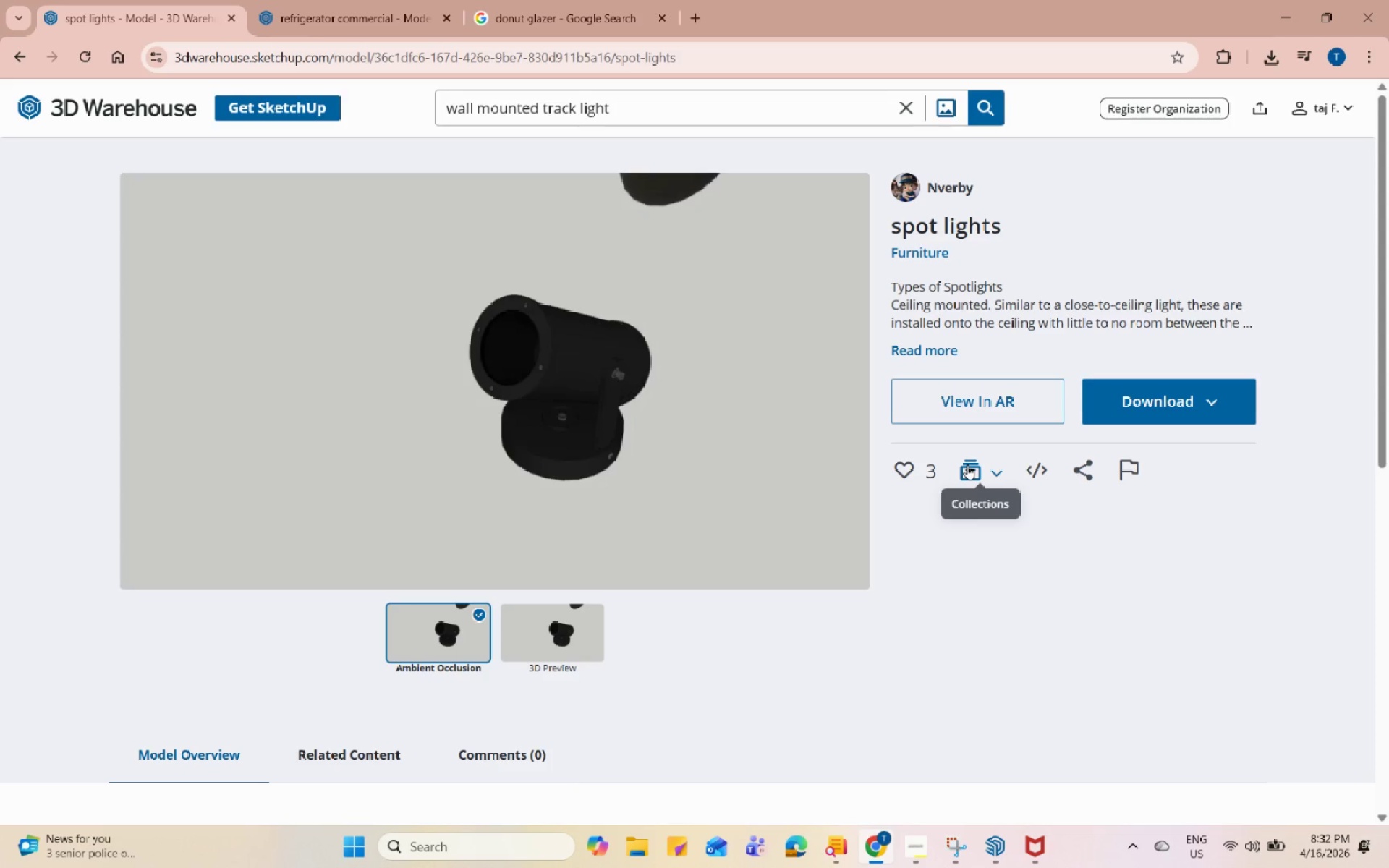 
 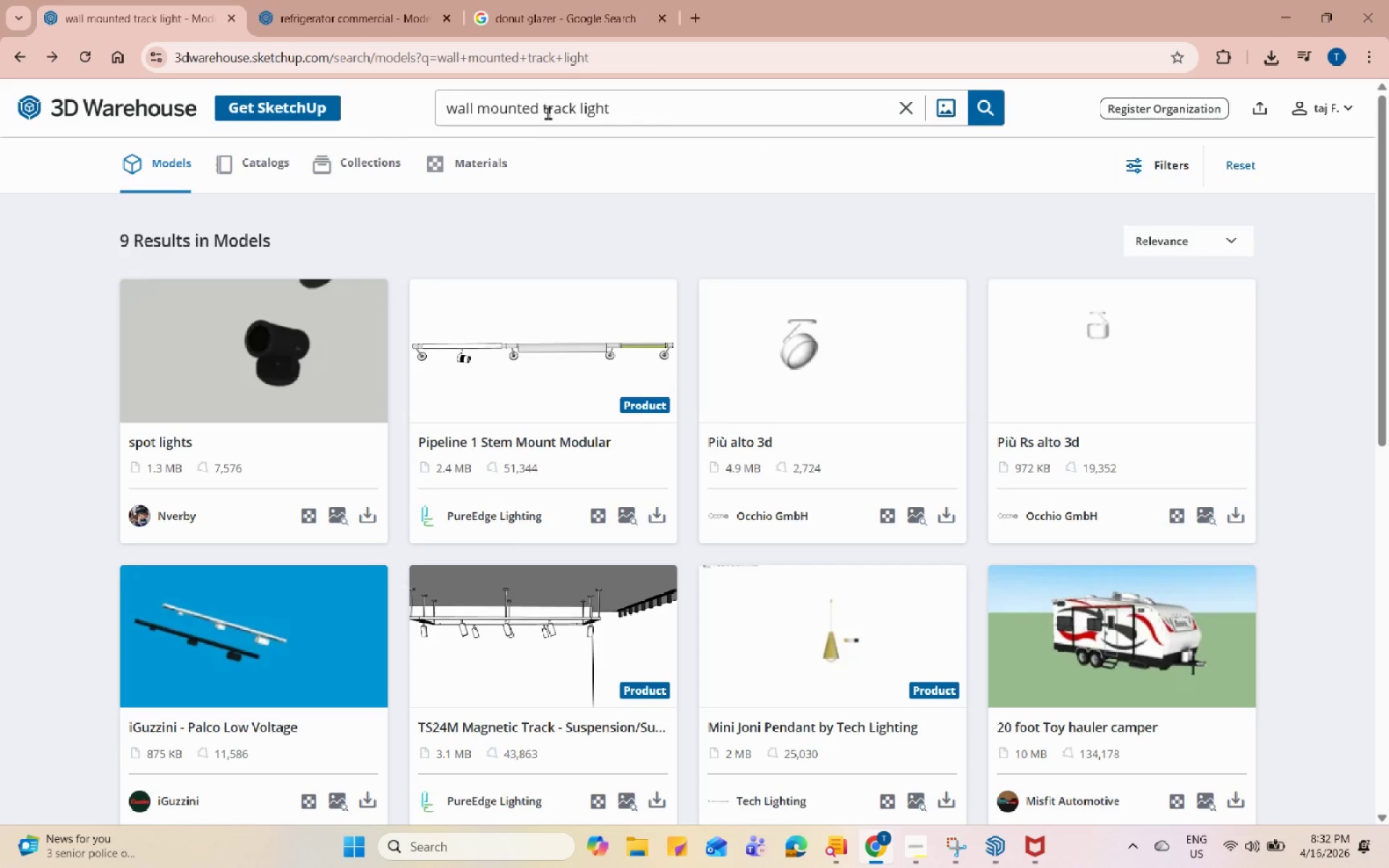 
left_click_drag(start_coordinate=[544, 110], to_coordinate=[409, 107])
 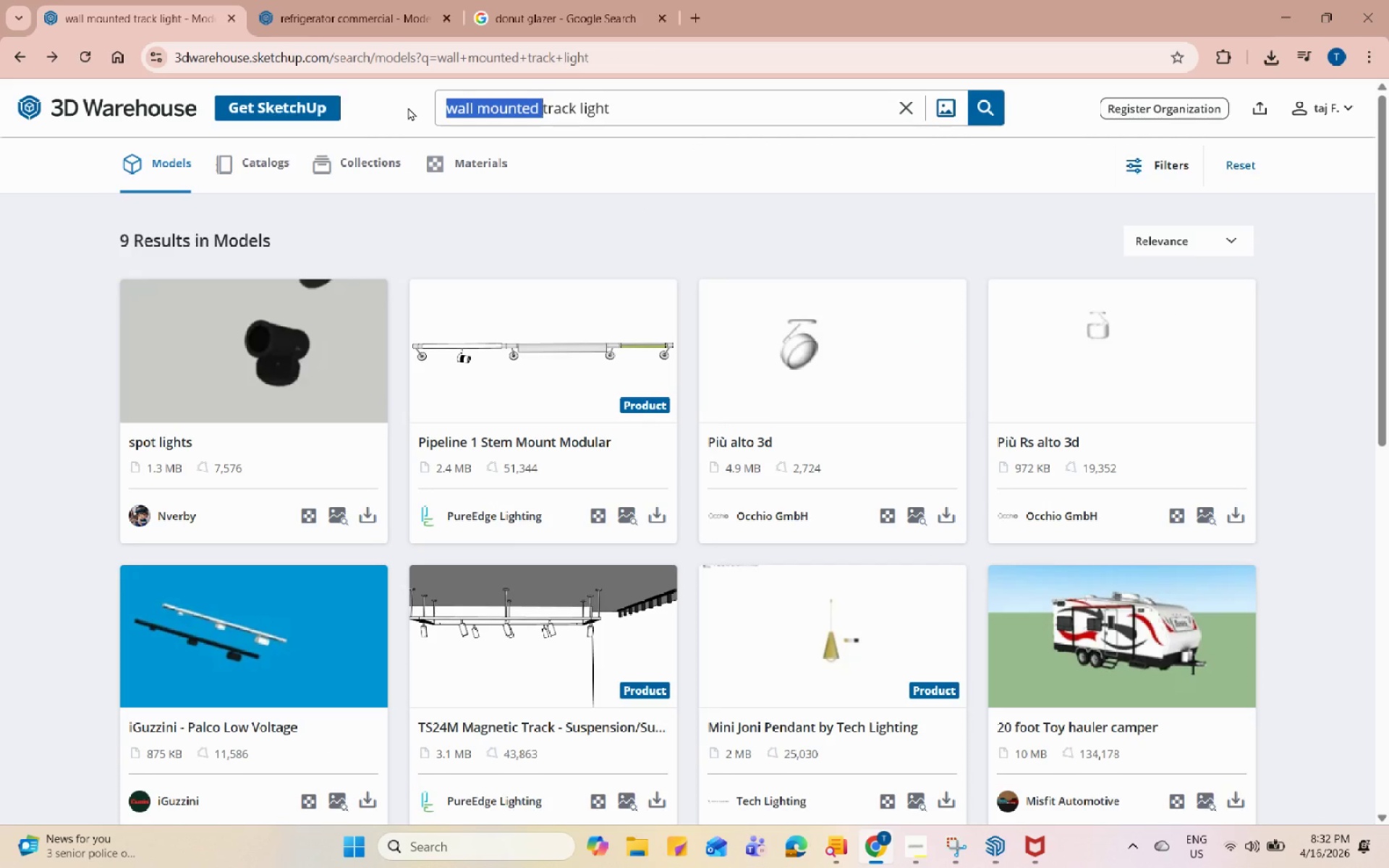 
key(Backspace)
 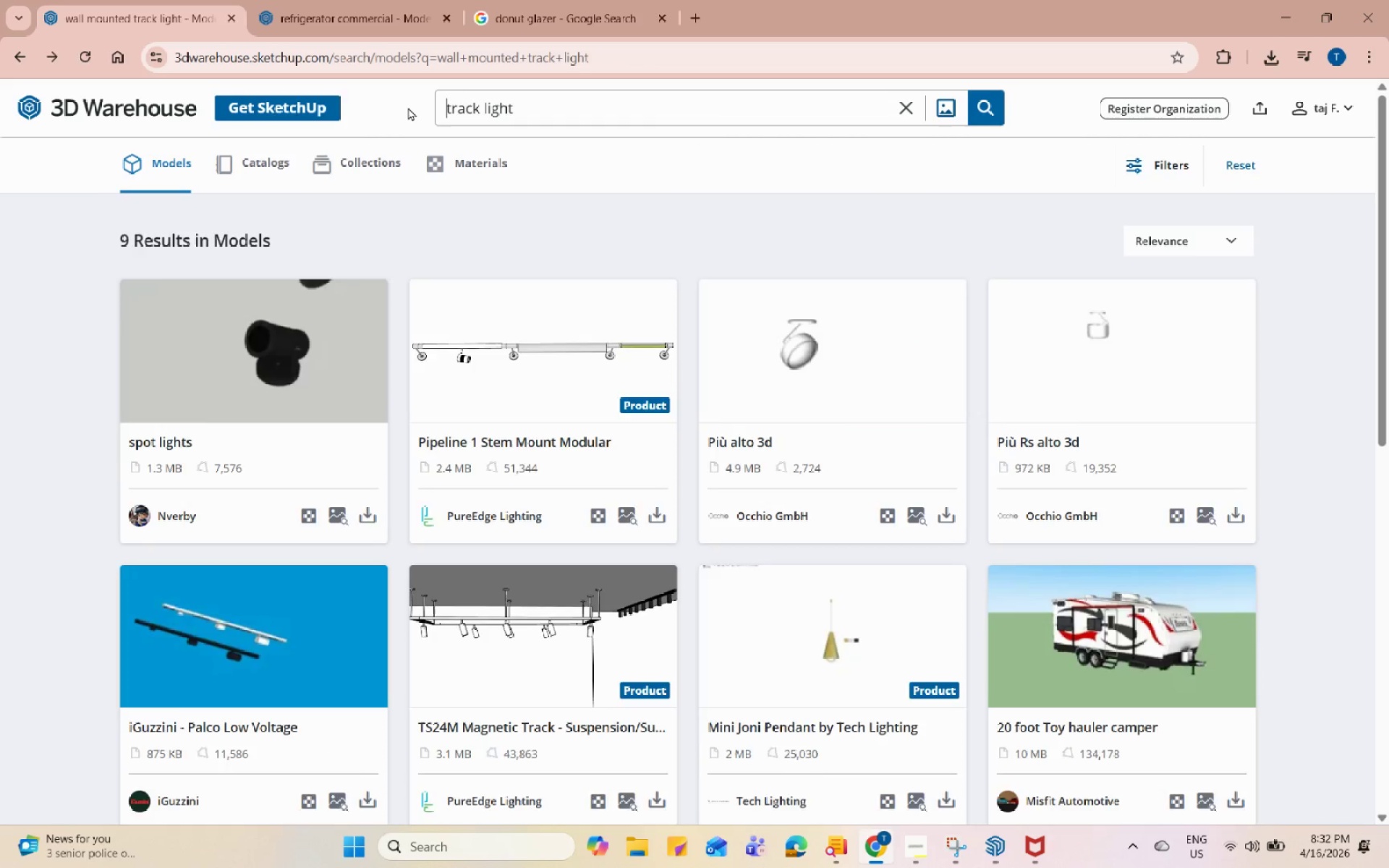 
key(Enter)
 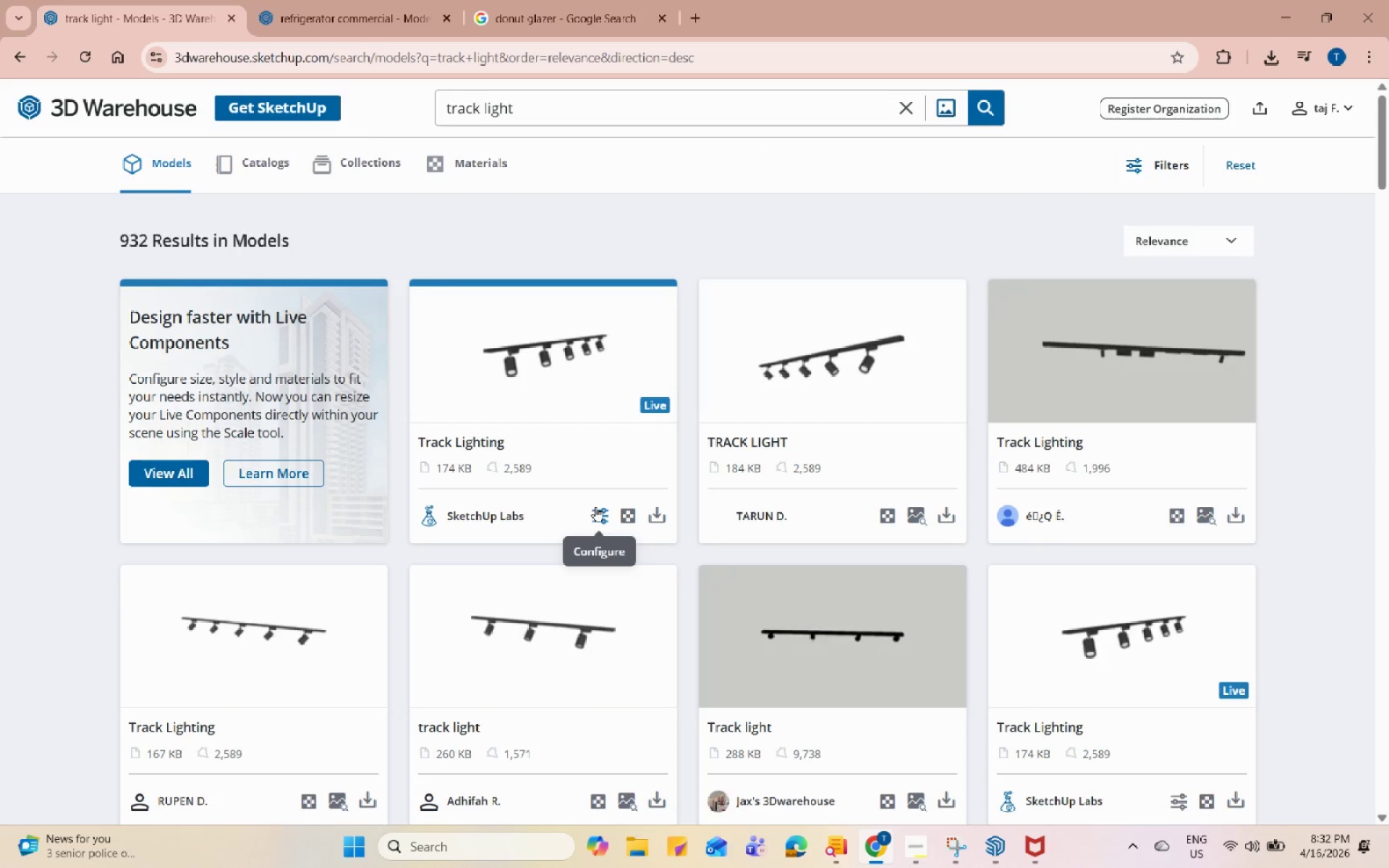 
scroll: coordinate [595, 506], scroll_direction: up, amount: 1.0
 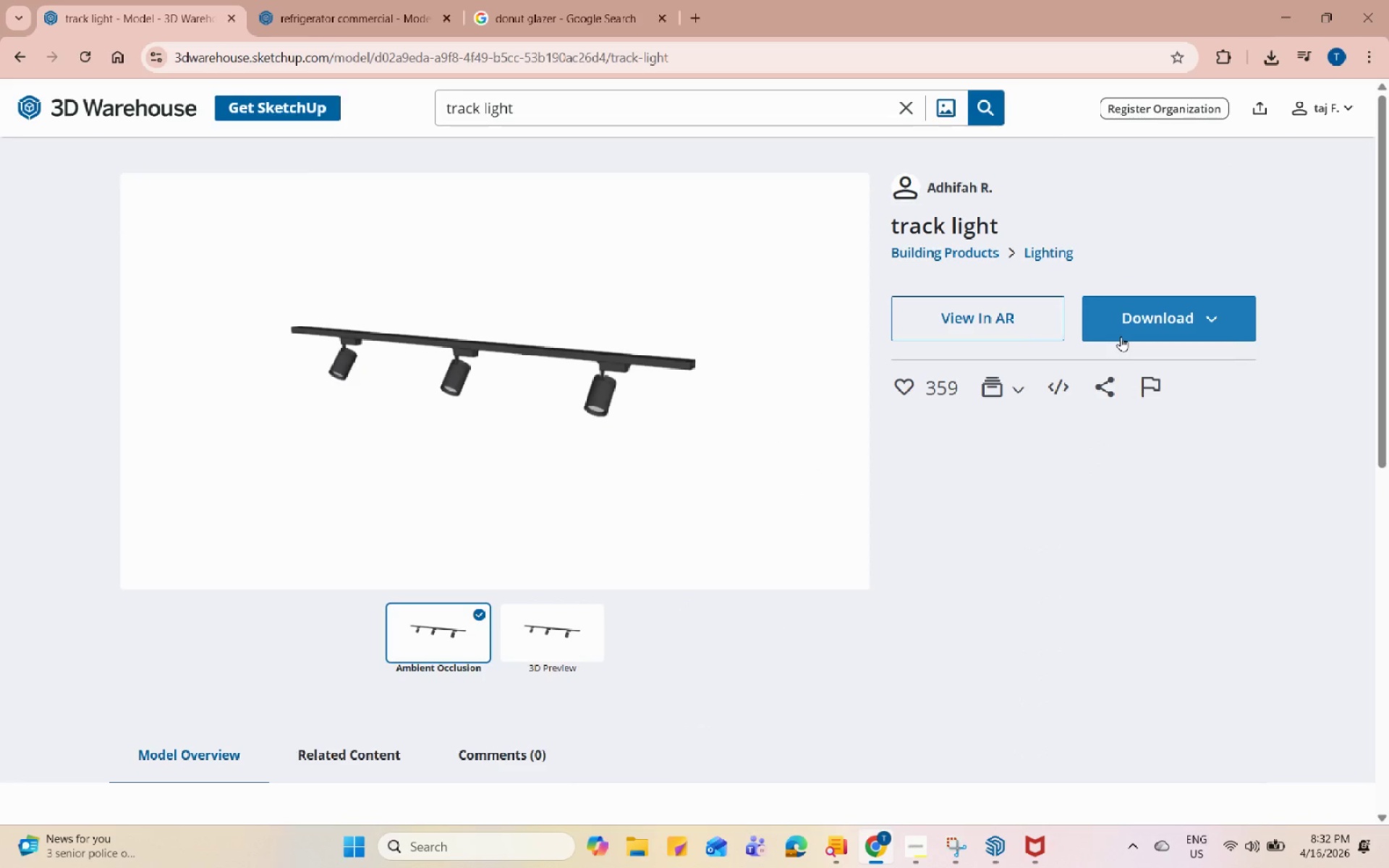 
wait(13.49)
 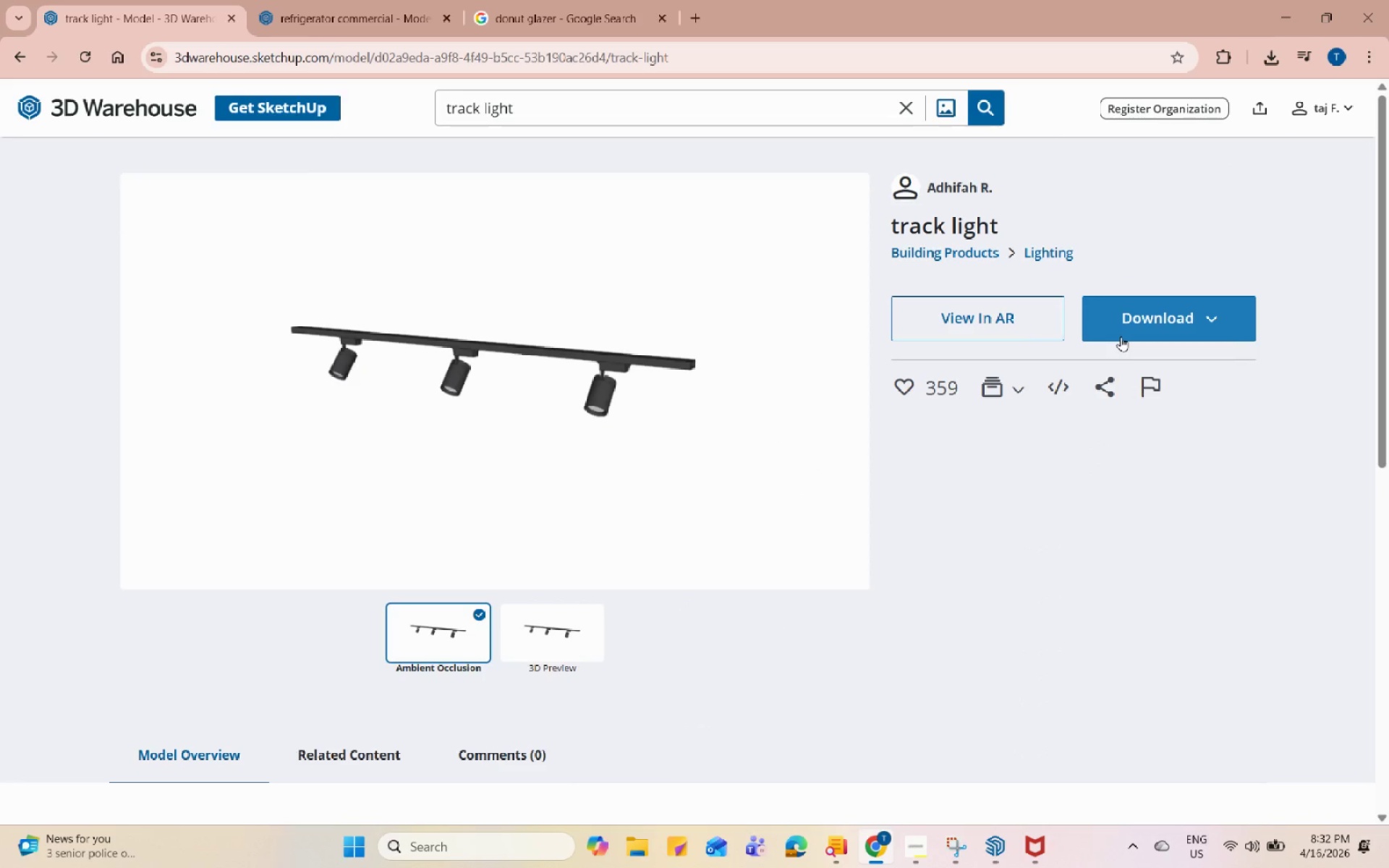 
left_click([1236, 340])
 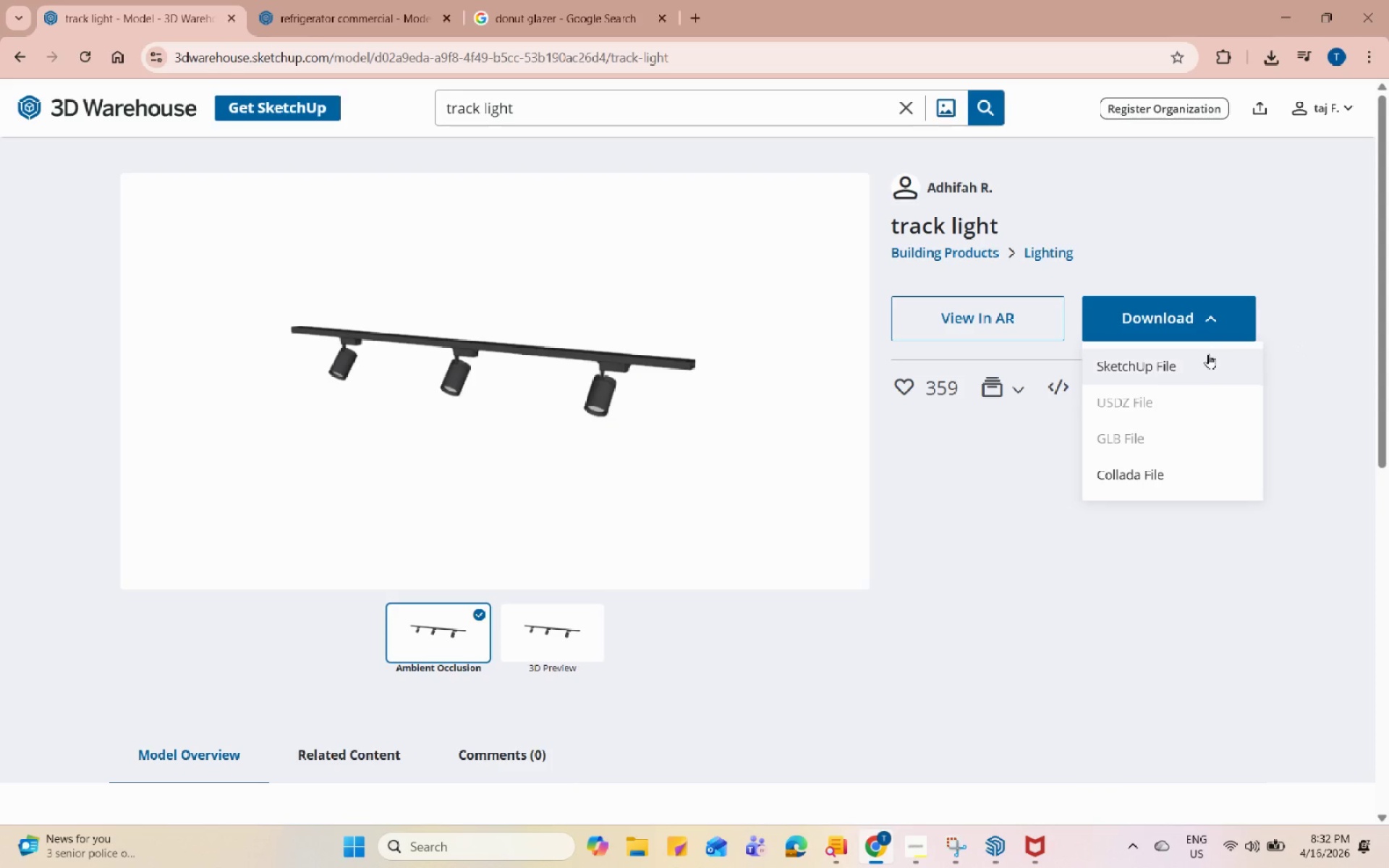 
left_click([1200, 362])
 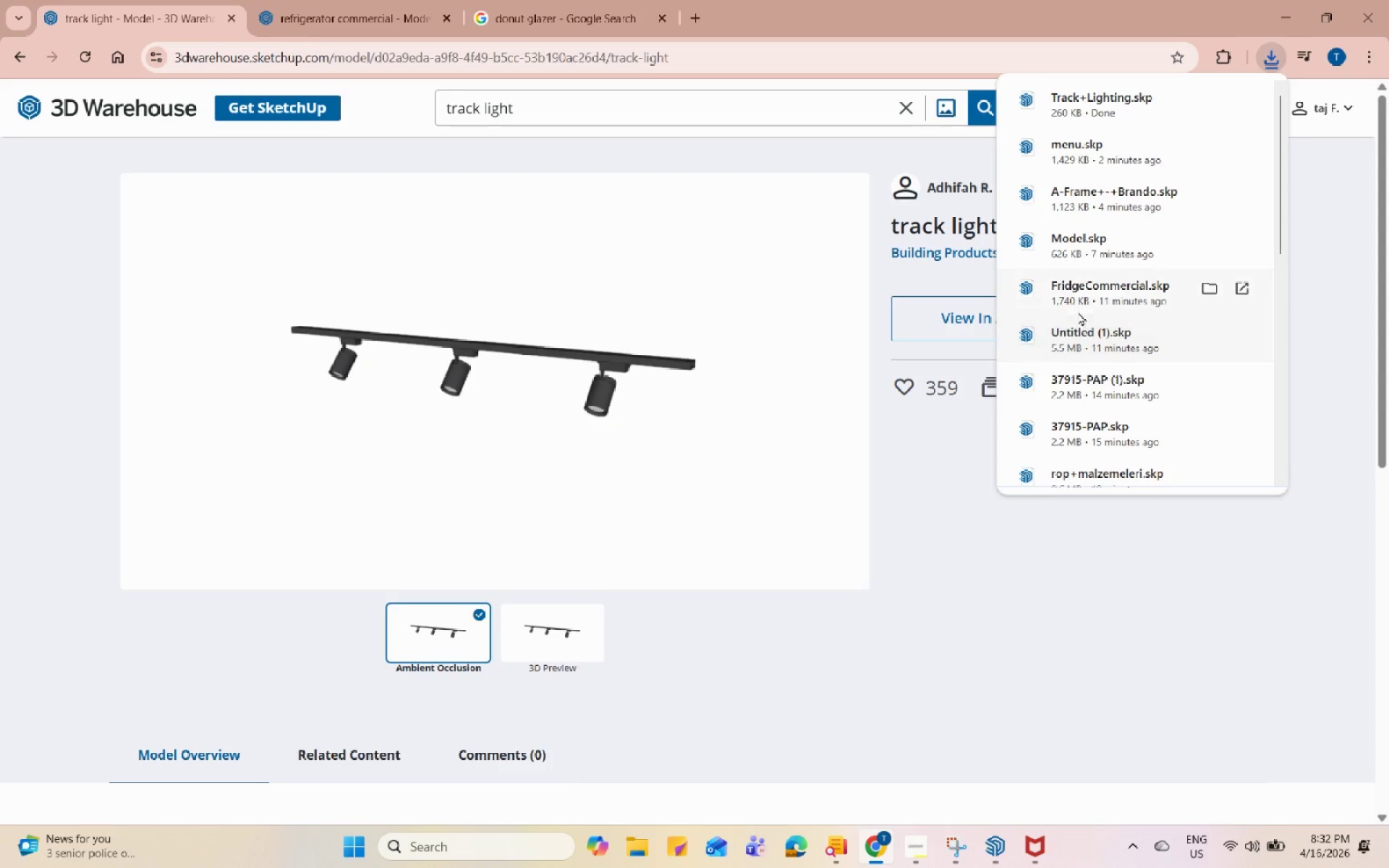 
wait(5.17)
 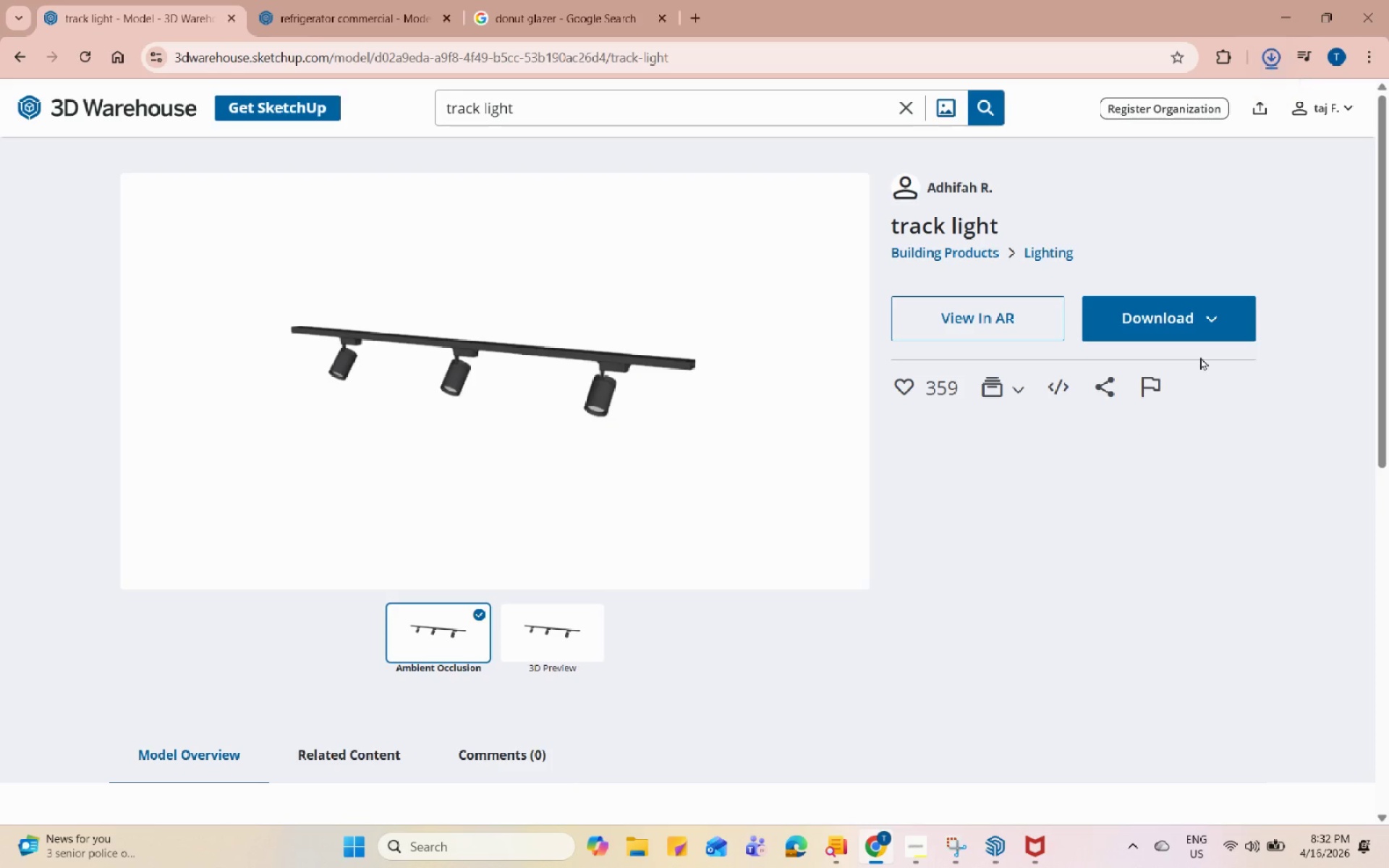 
scroll: coordinate [609, 494], scroll_direction: down, amount: 7.0
 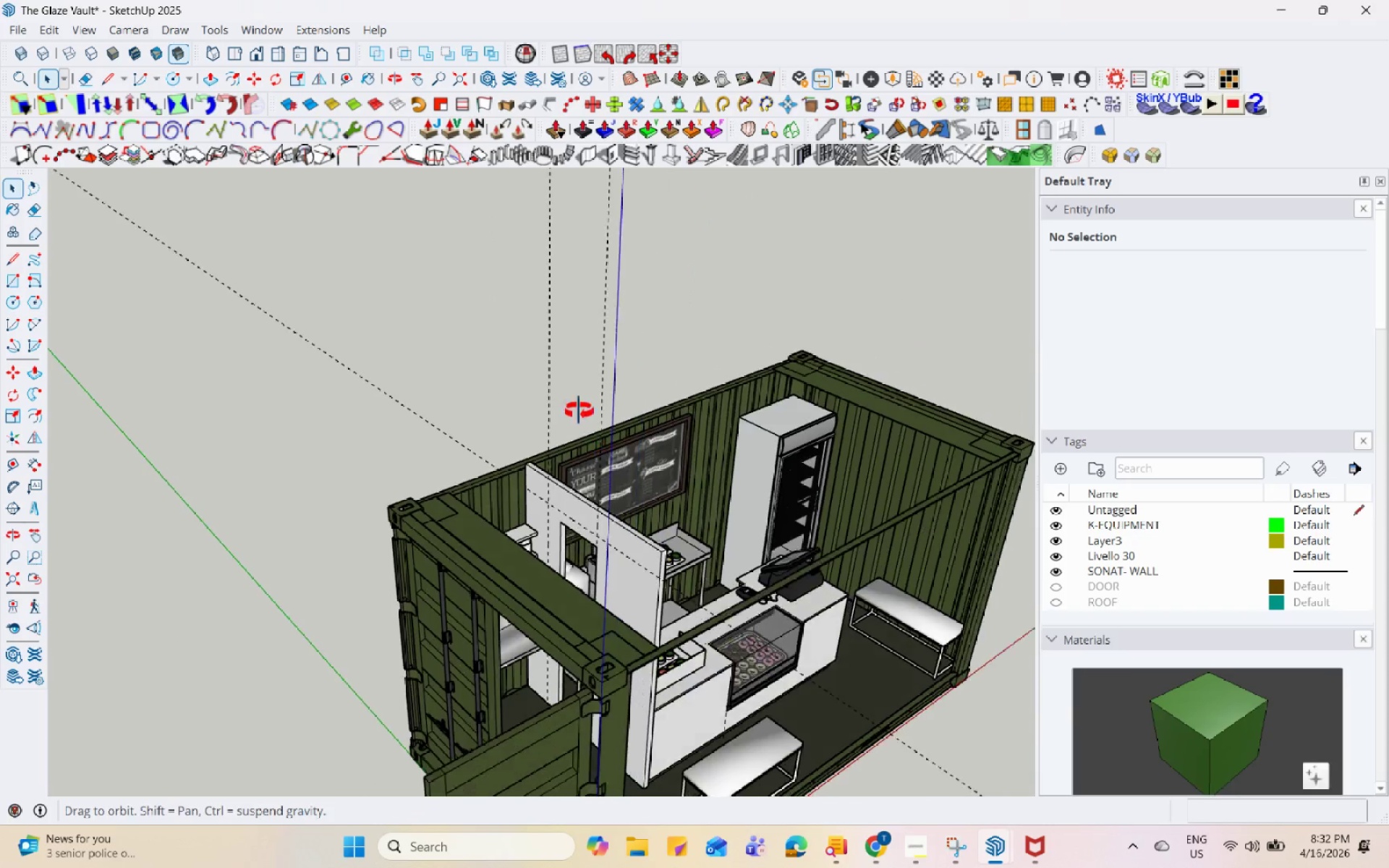 
scroll: coordinate [745, 406], scroll_direction: up, amount: 1.0
 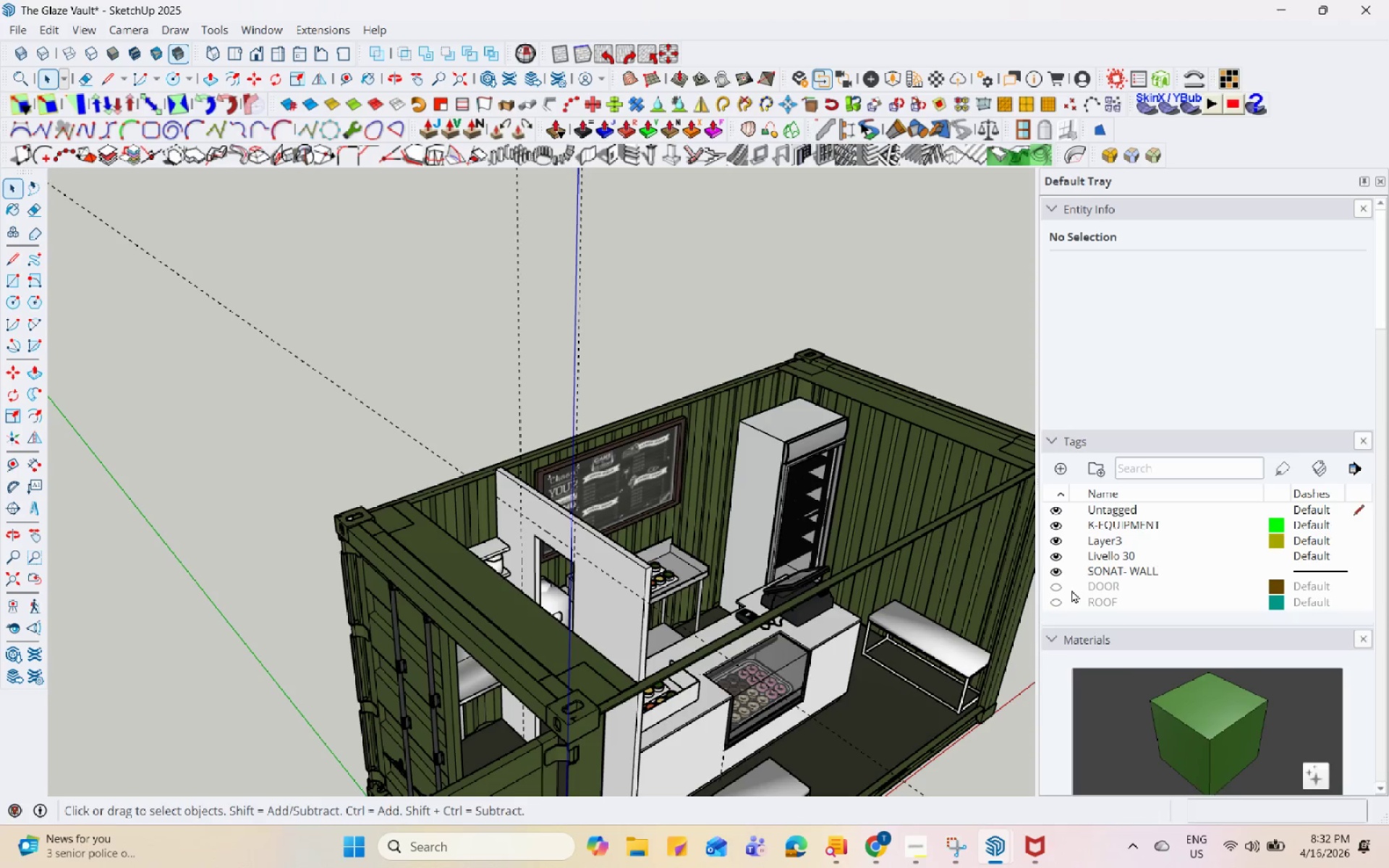 
left_click([1051, 603])
 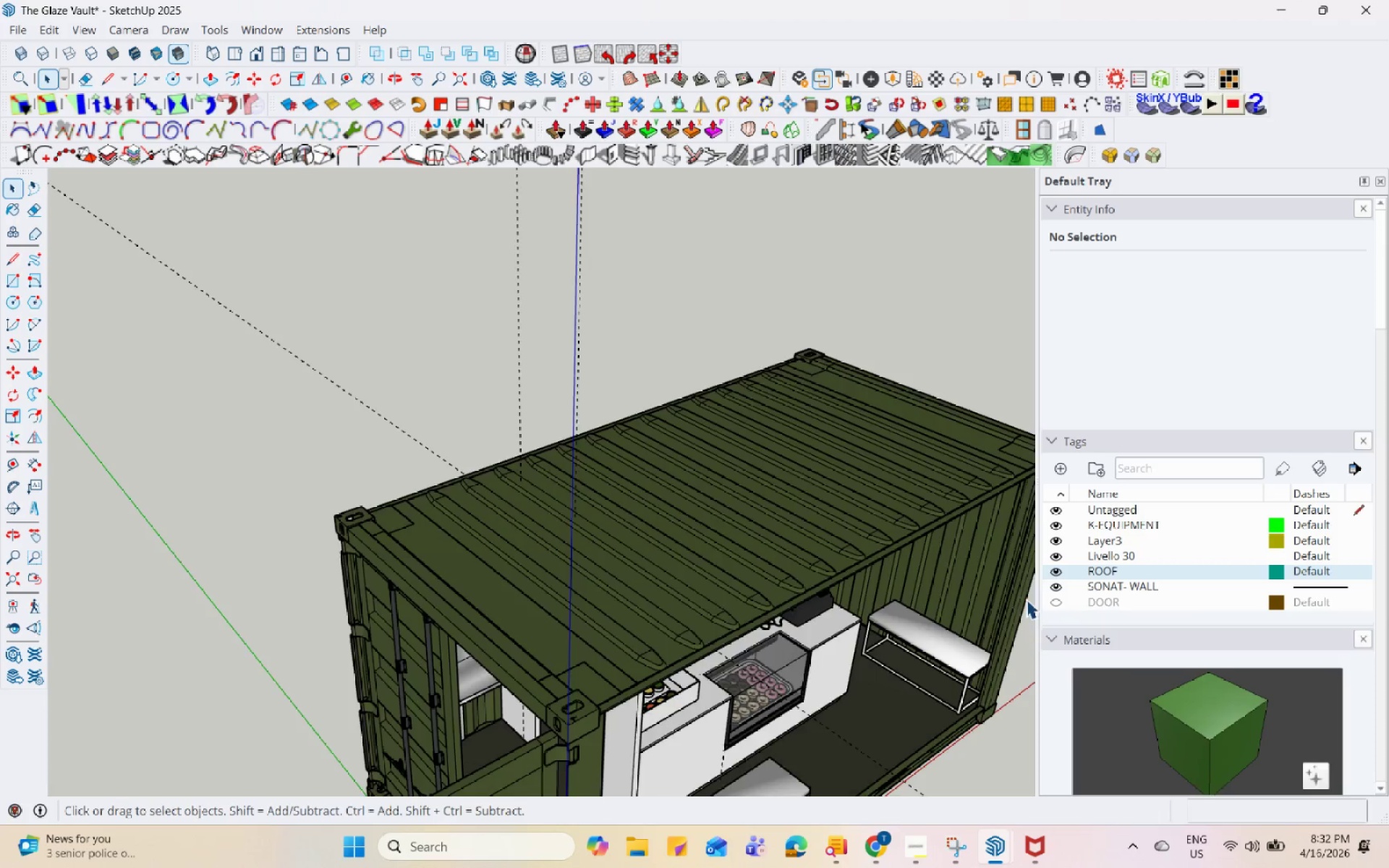 
scroll: coordinate [611, 527], scroll_direction: down, amount: 7.0
 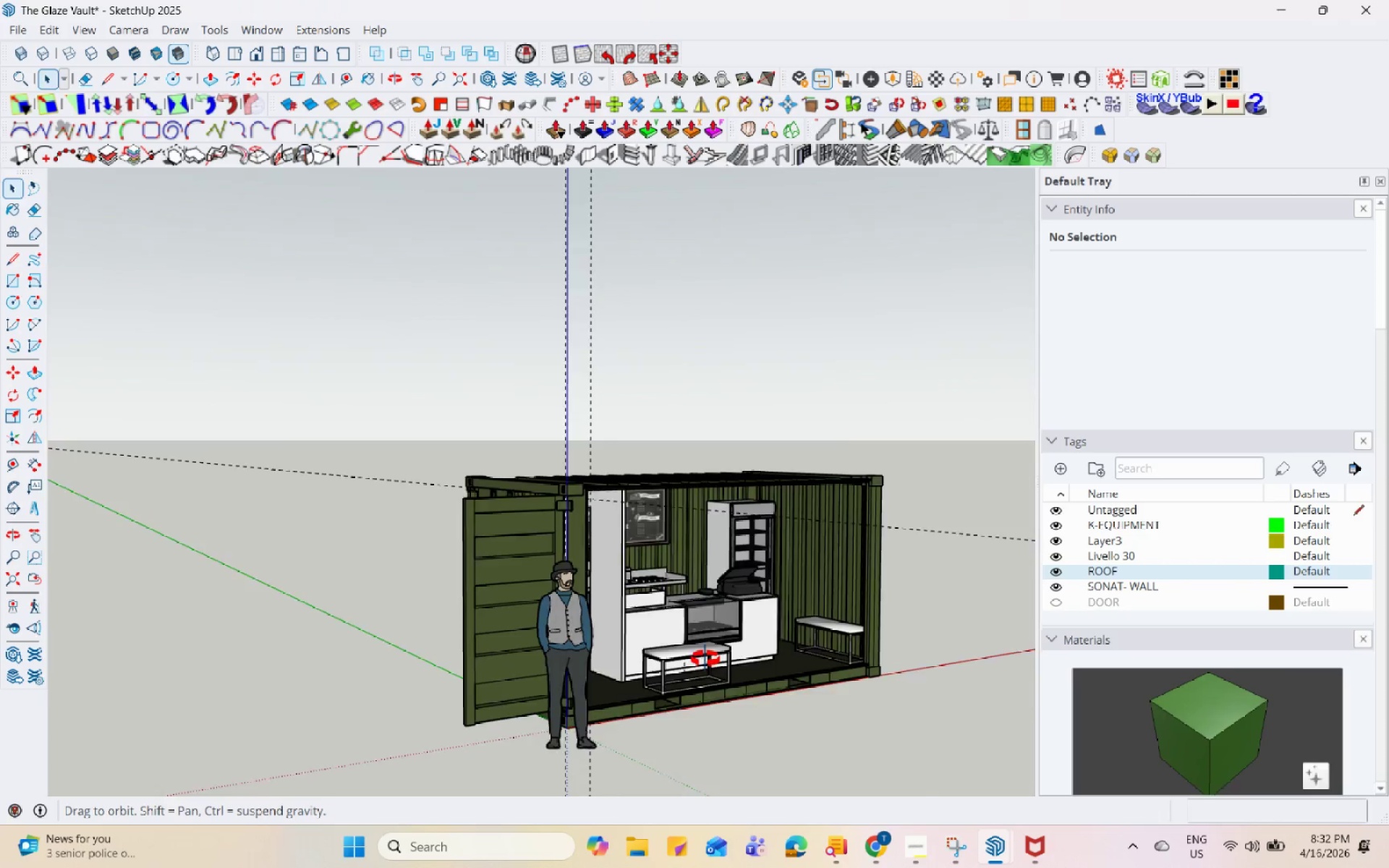 
double_click([609, 525])
 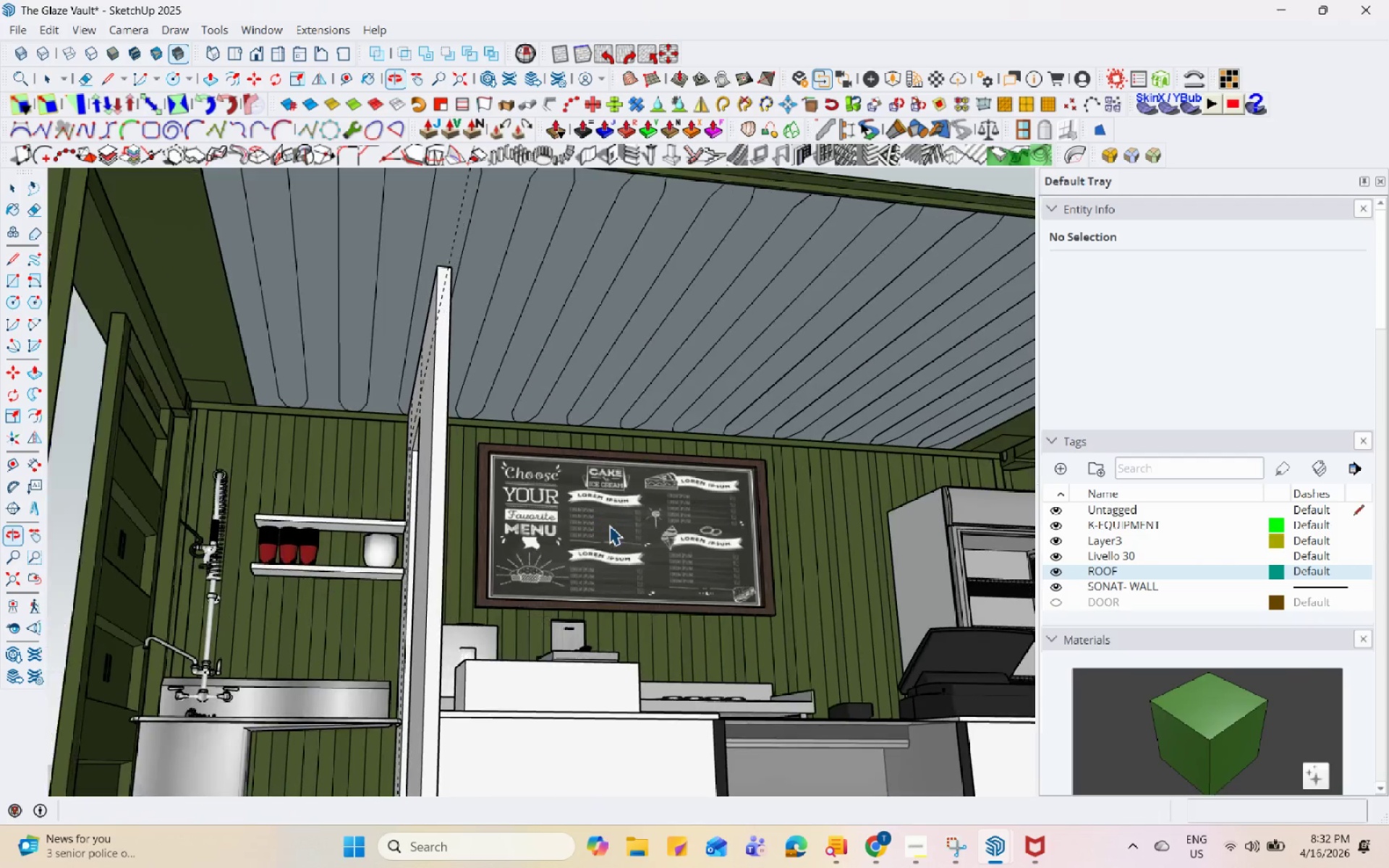 
key(Control+S)
 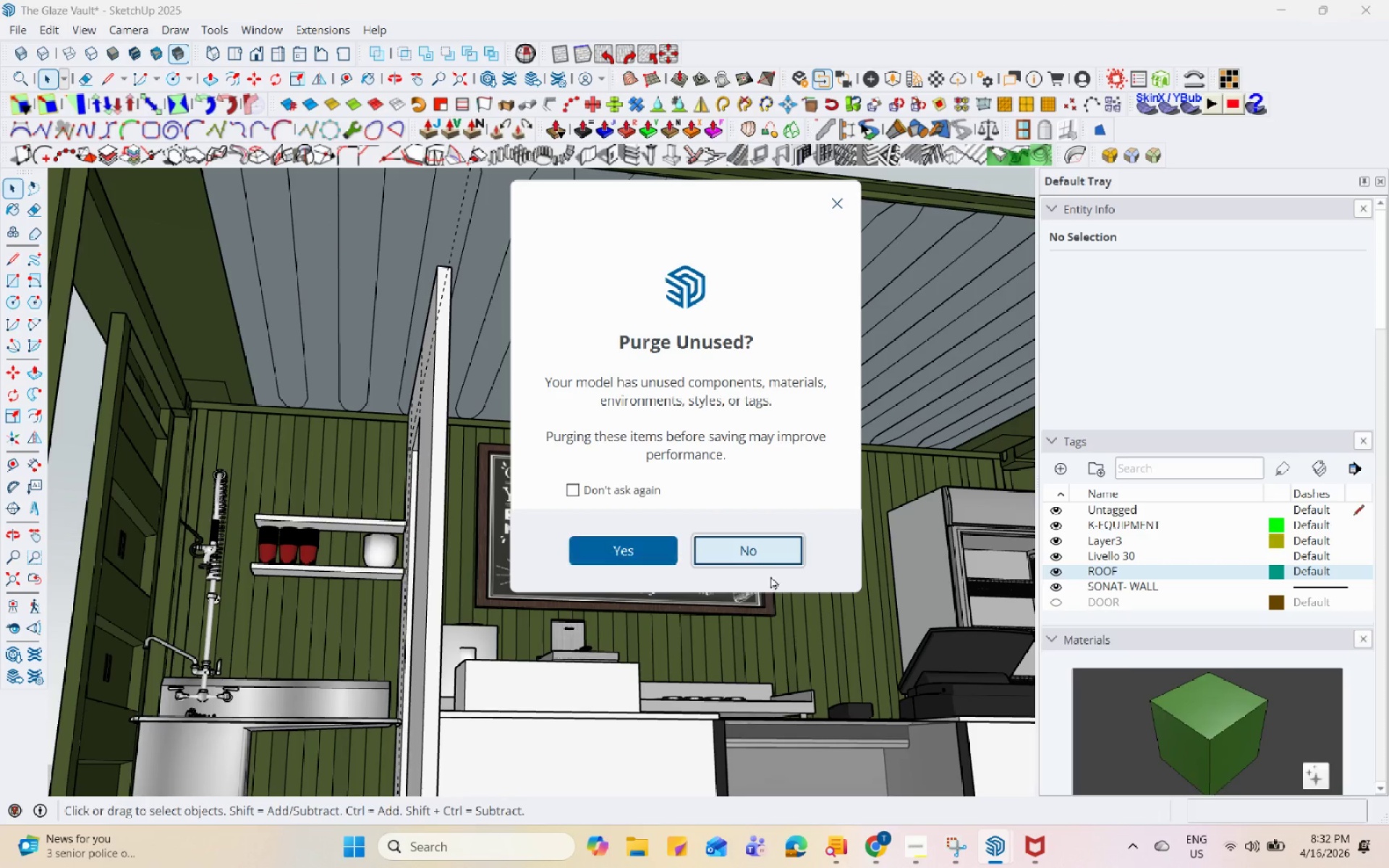 
scroll: coordinate [609, 525], scroll_direction: up, amount: 9.0
 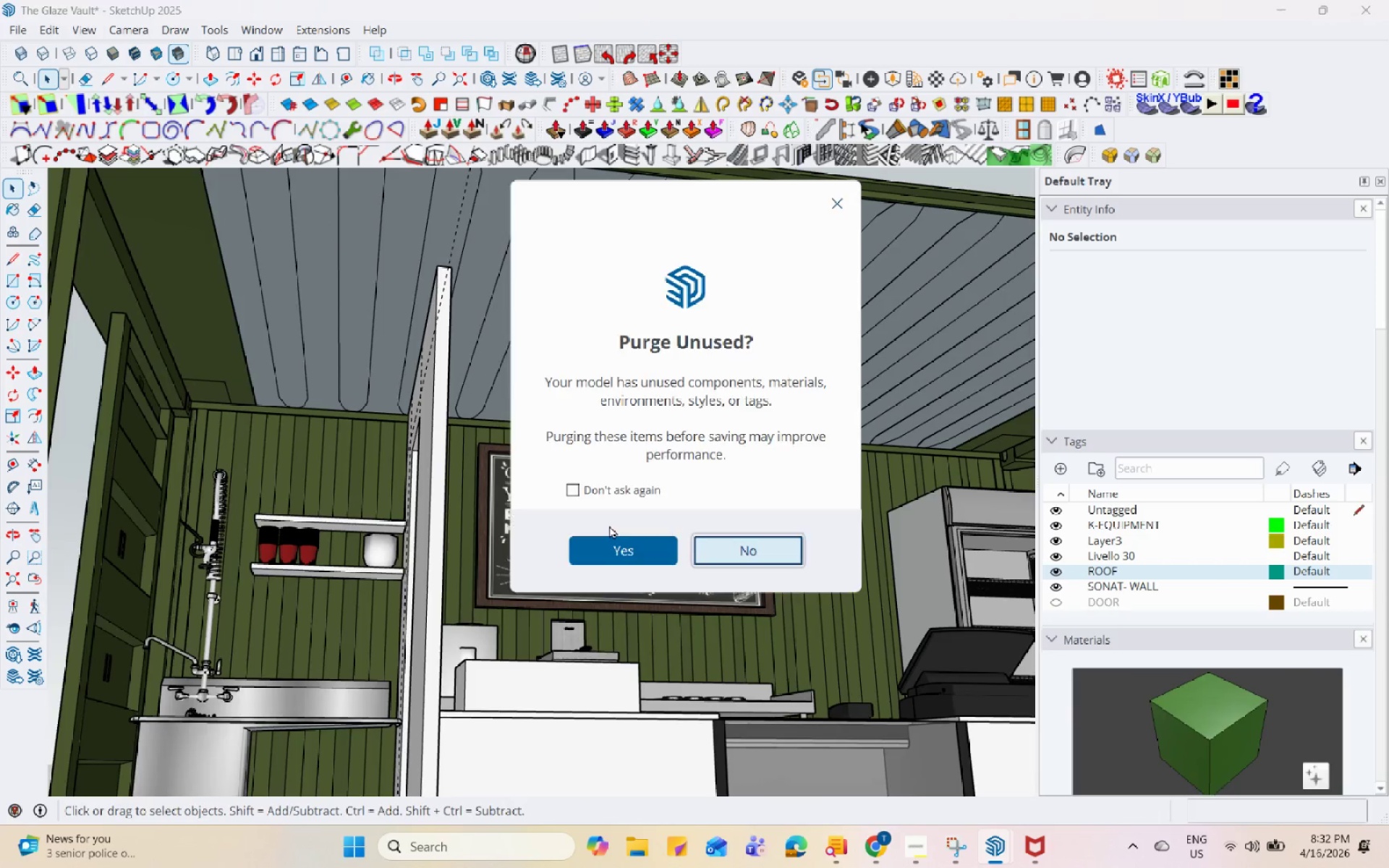 
left_click([772, 554])
 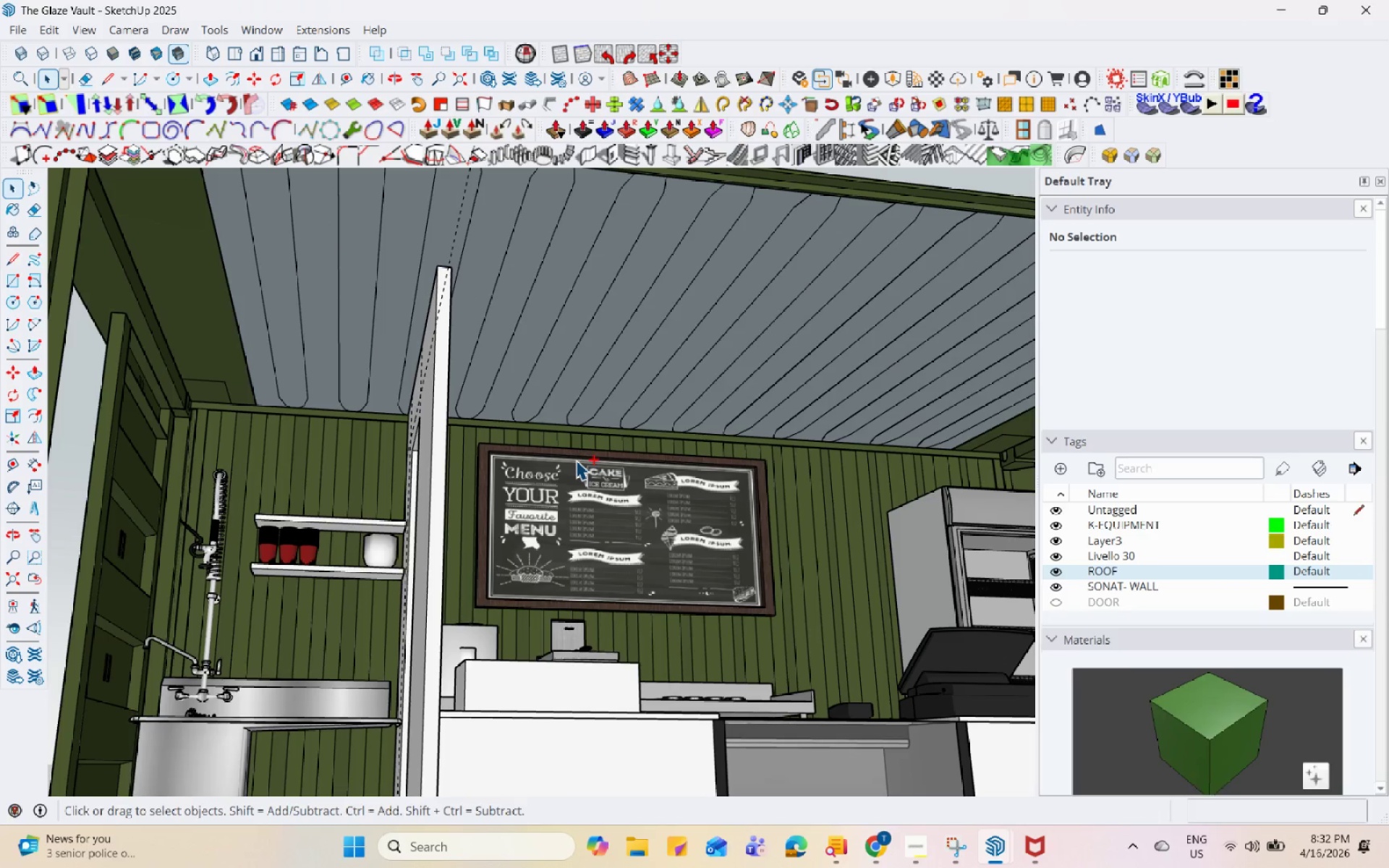 
scroll: coordinate [576, 460], scroll_direction: down, amount: 5.0
 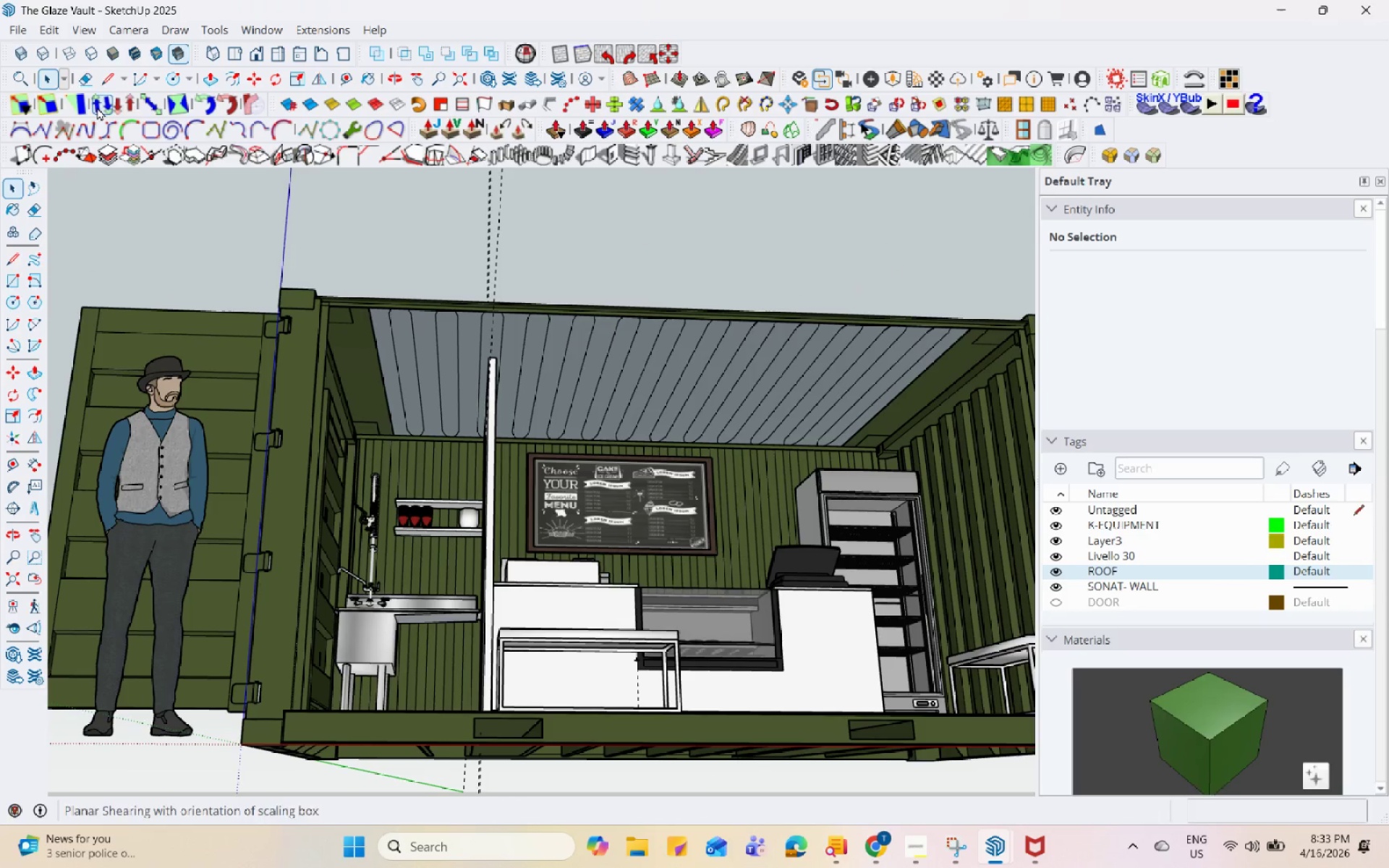 
left_click([15, 28])
 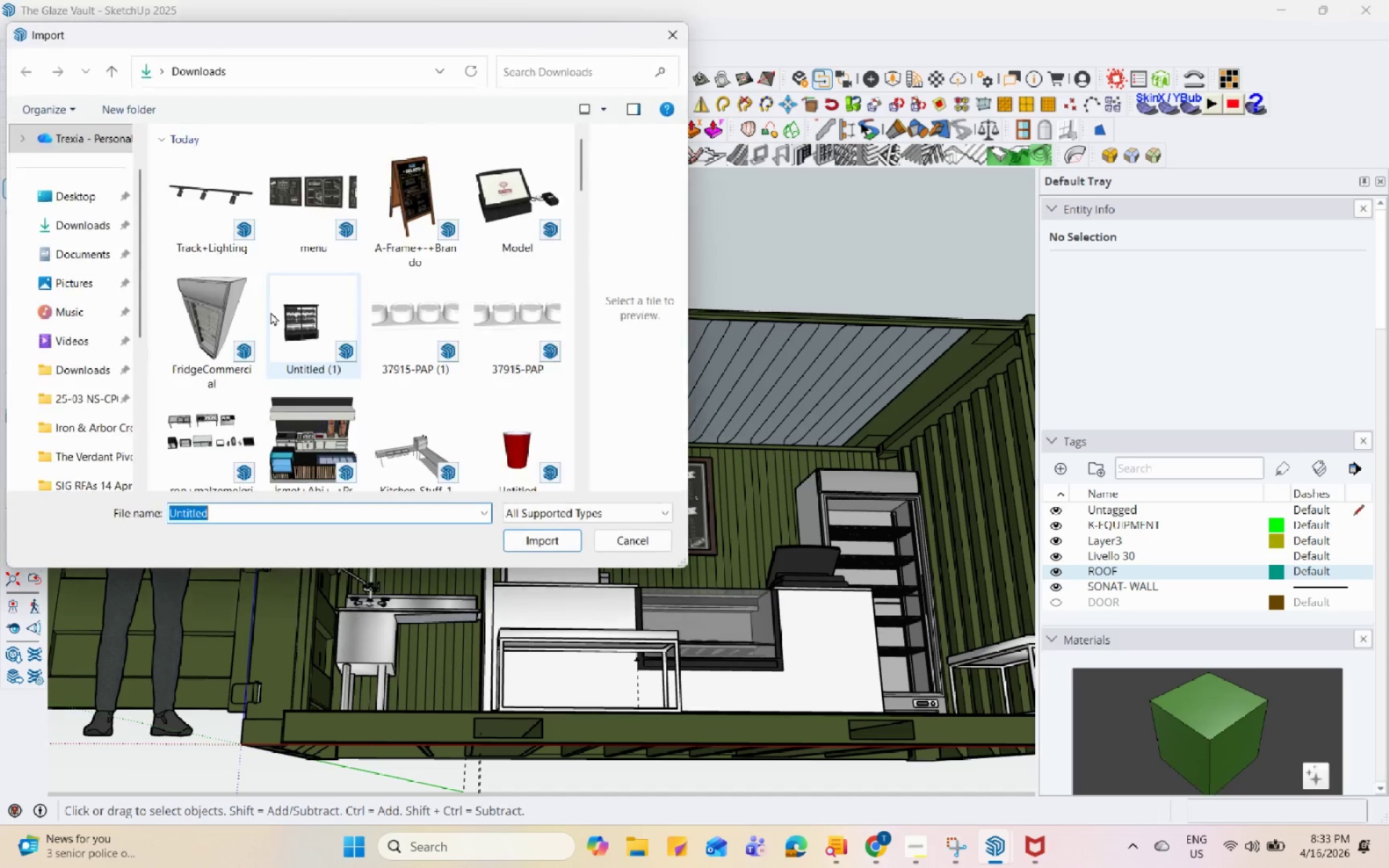 
left_click([224, 213])
 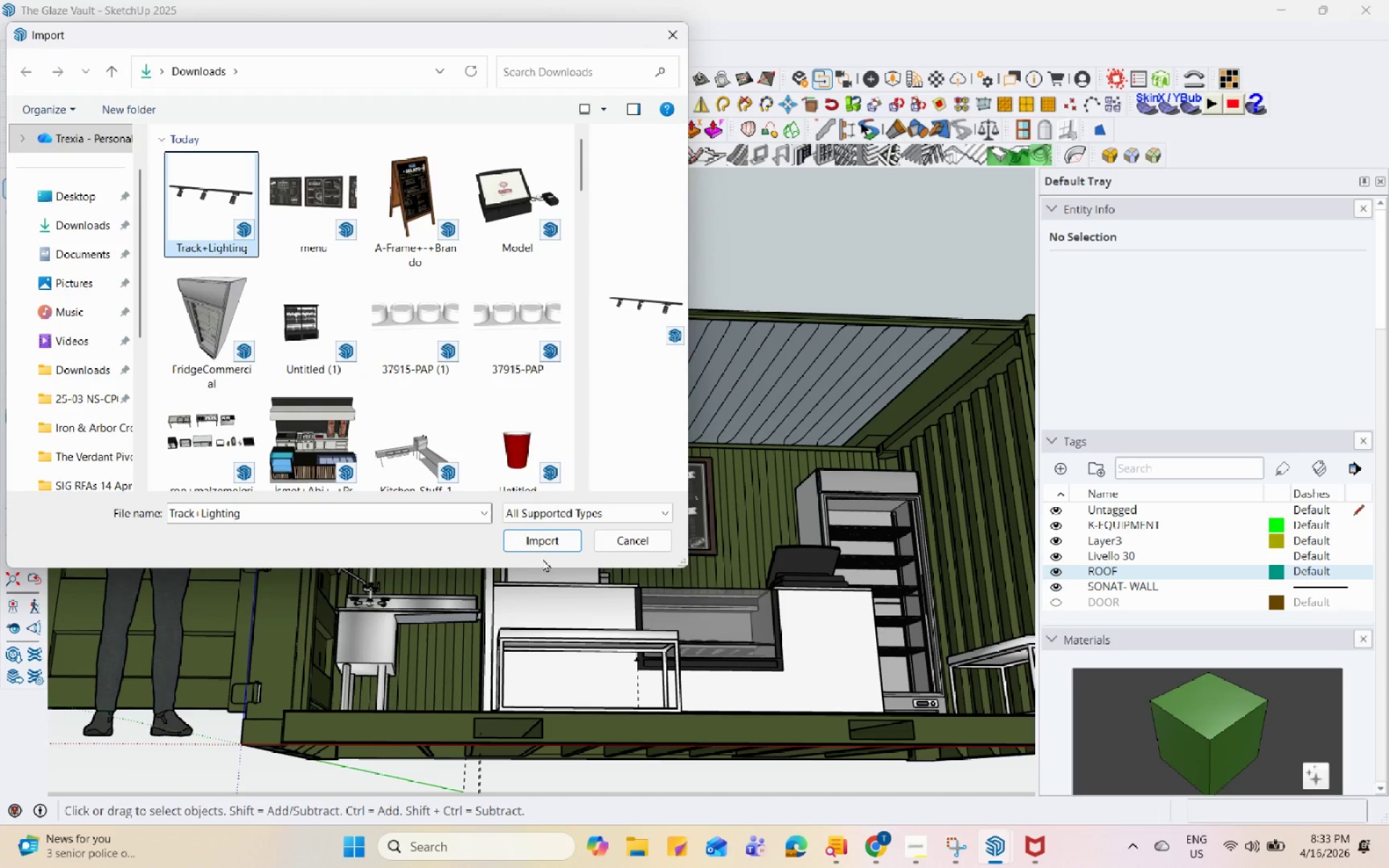 
left_click([552, 540])